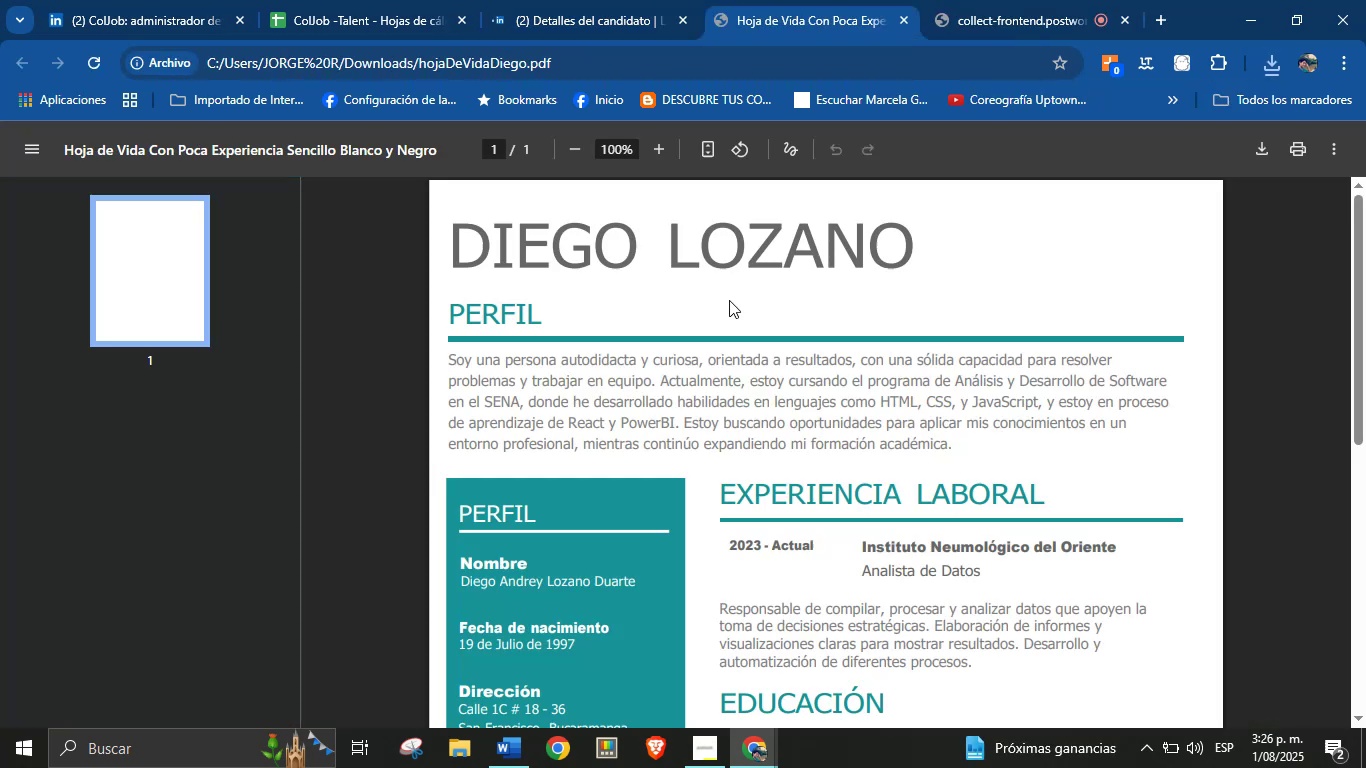 
left_click_drag(start_coordinate=[894, 256], to_coordinate=[475, 256])
 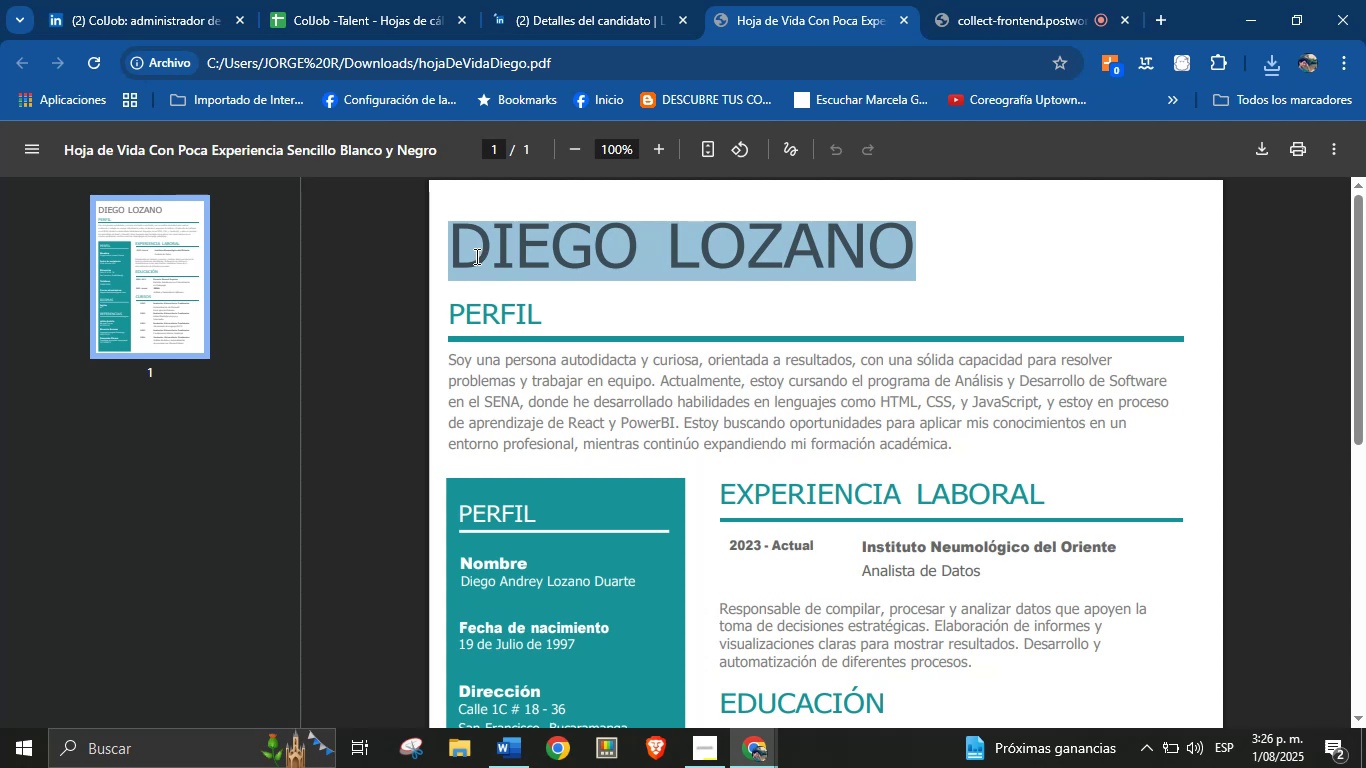 
key(Control+C)
 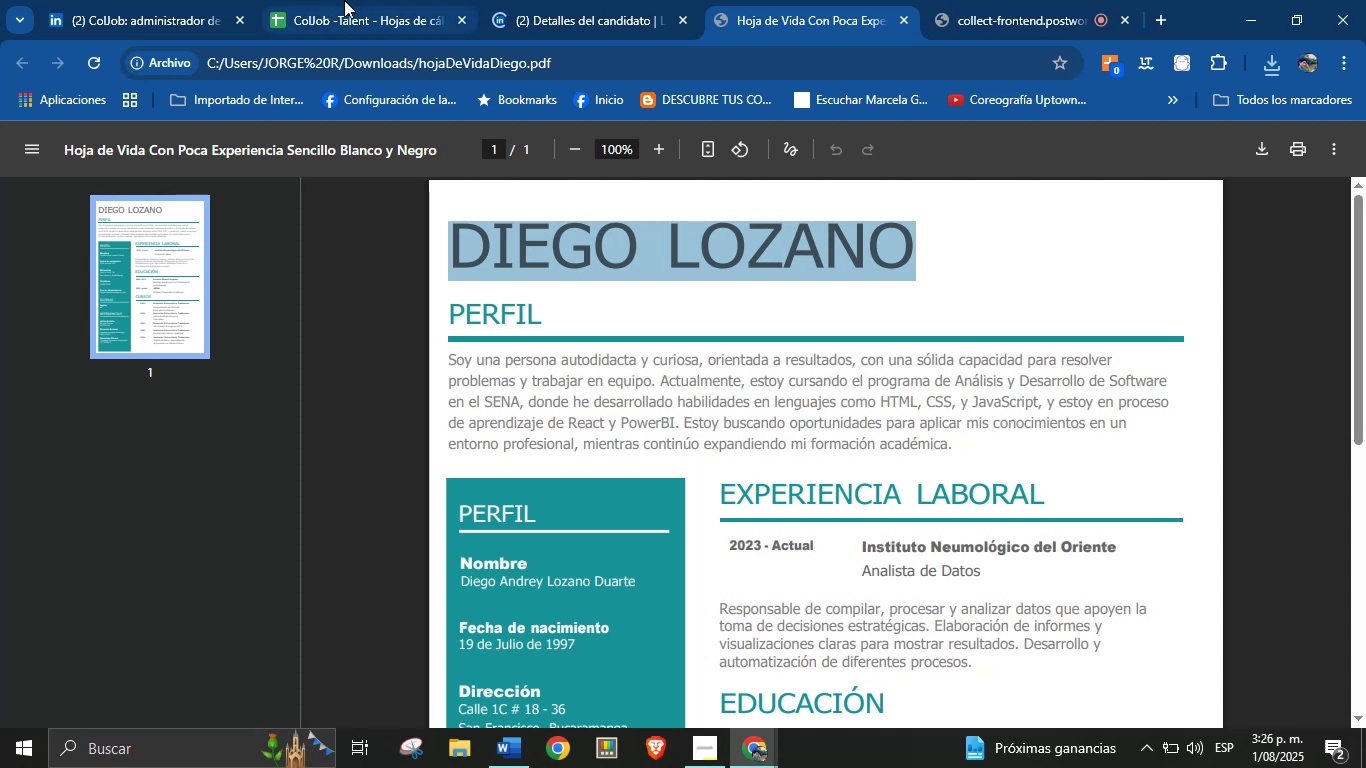 
left_click([344, 0])
 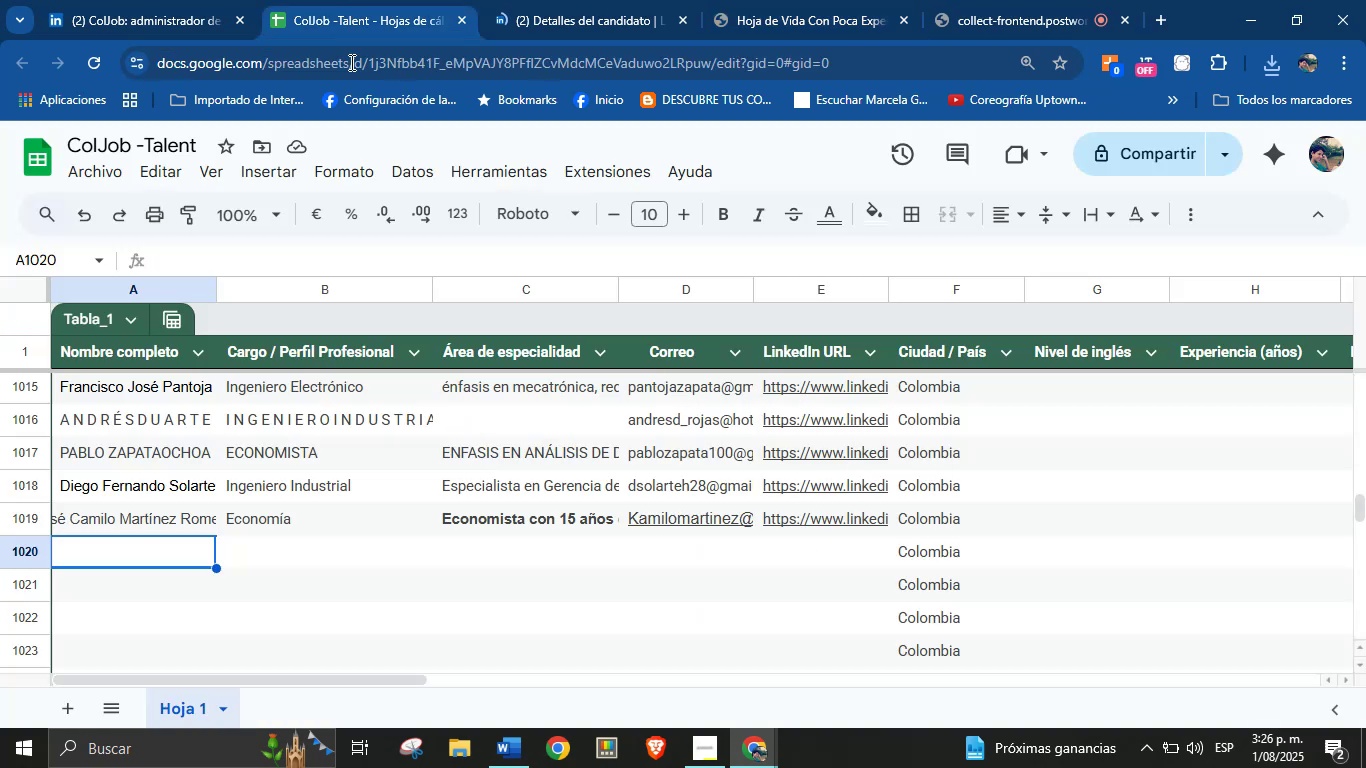 
key(Control+V)
 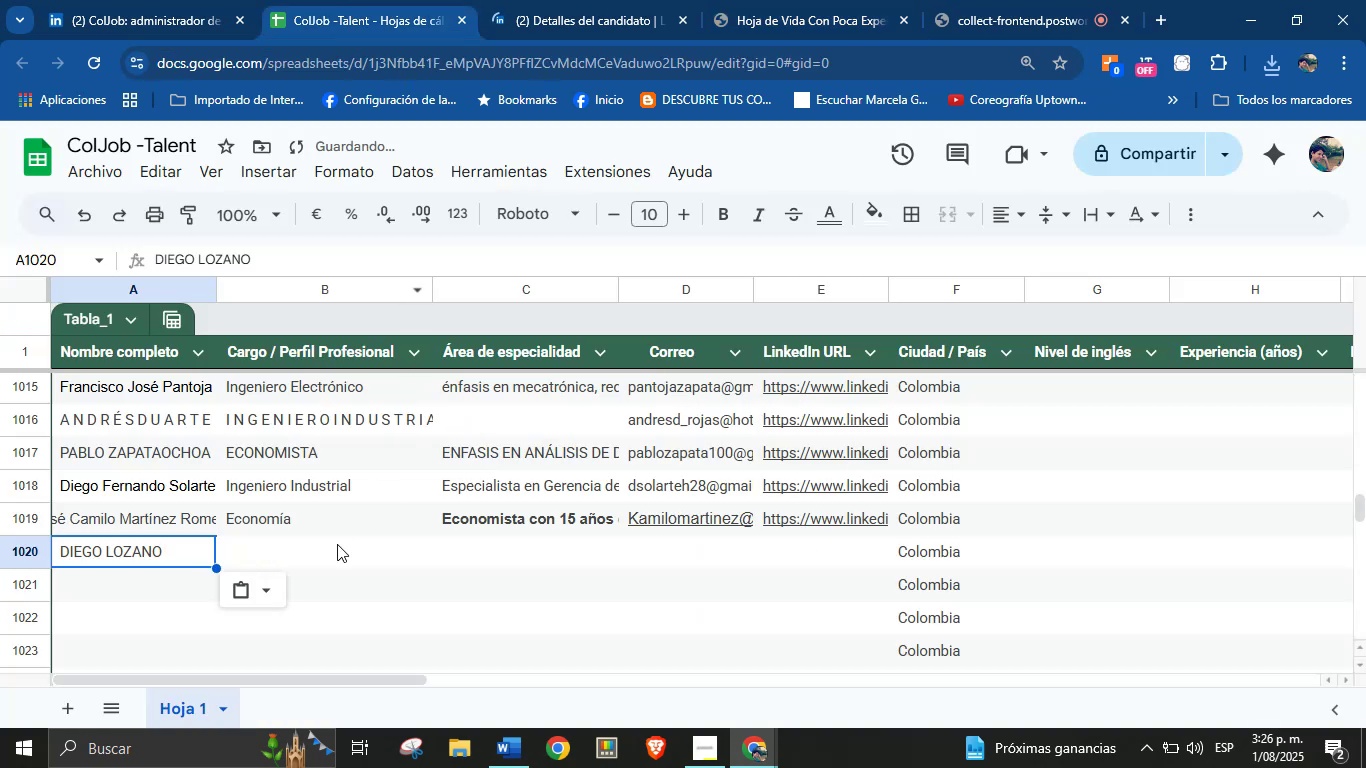 
left_click([330, 553])
 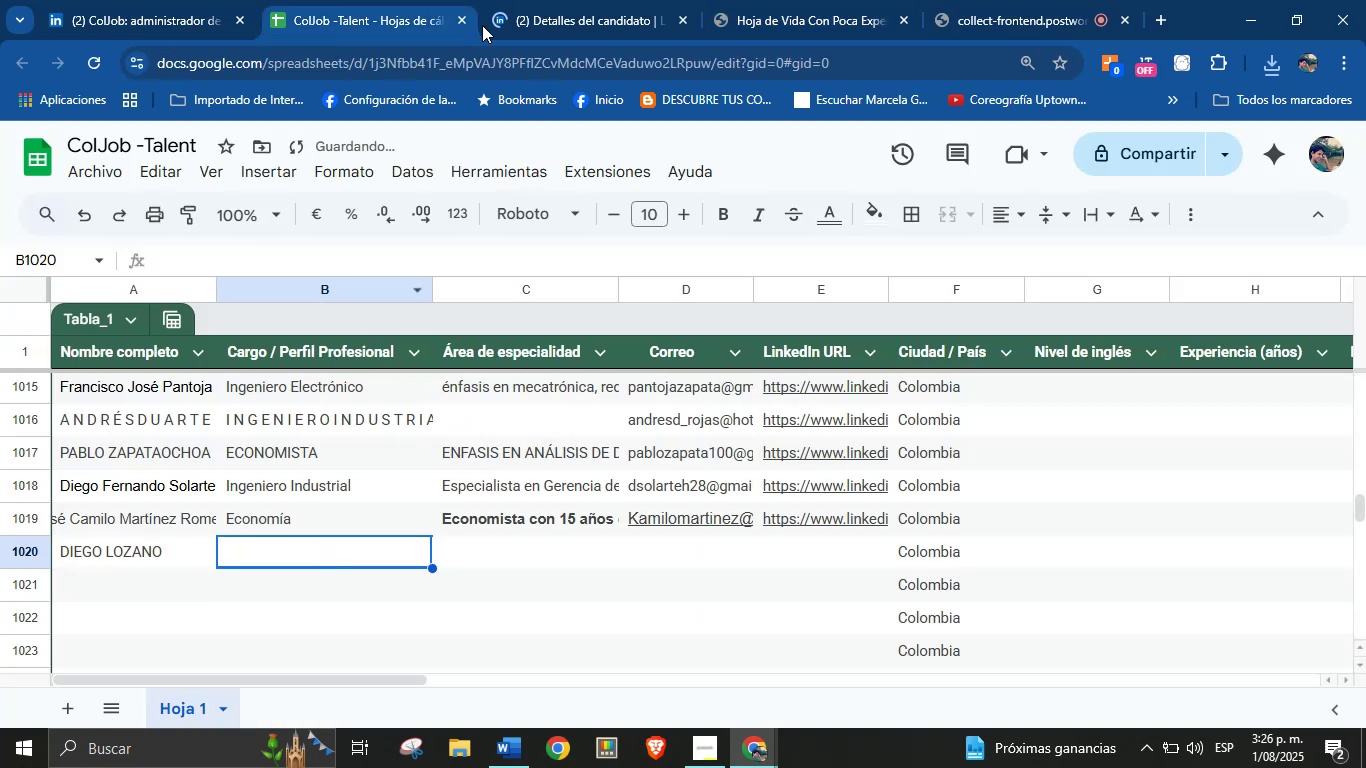 
left_click([527, 0])
 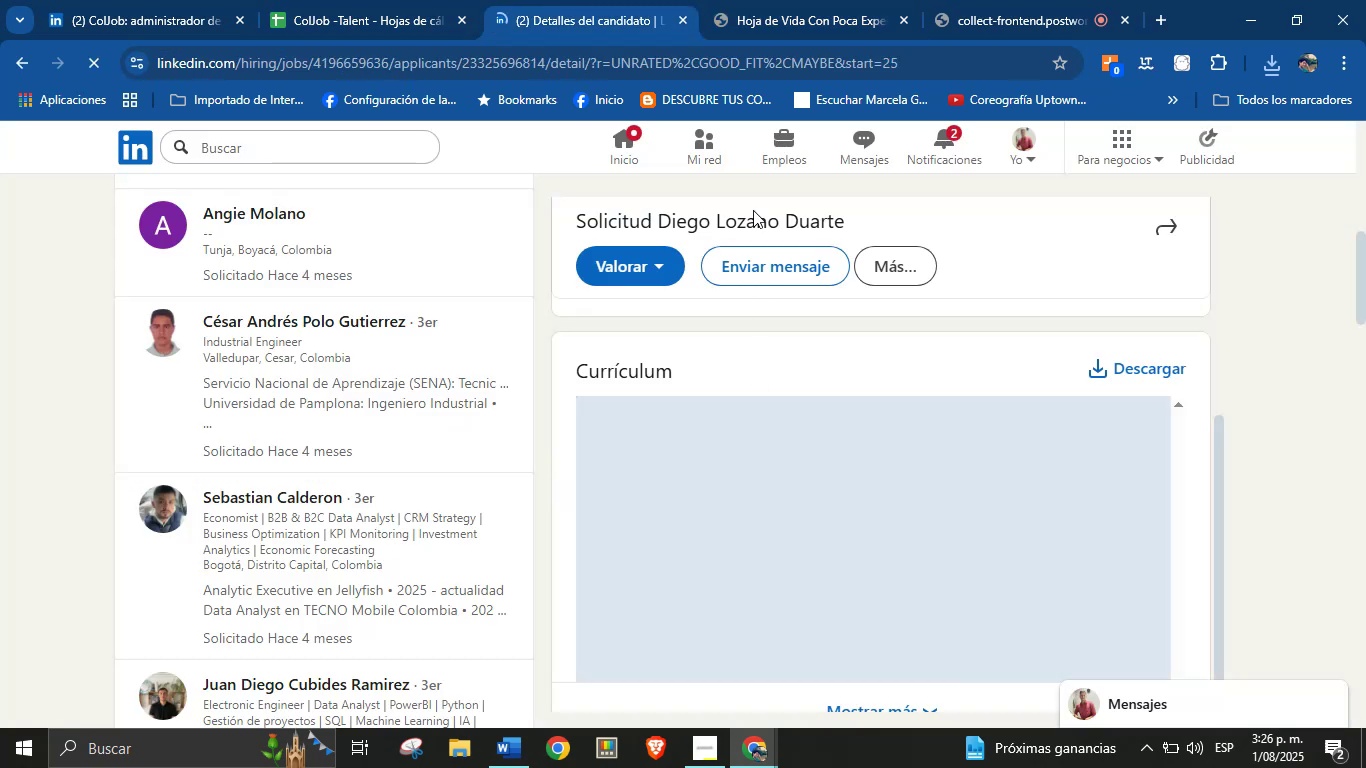 
left_click([762, 0])
 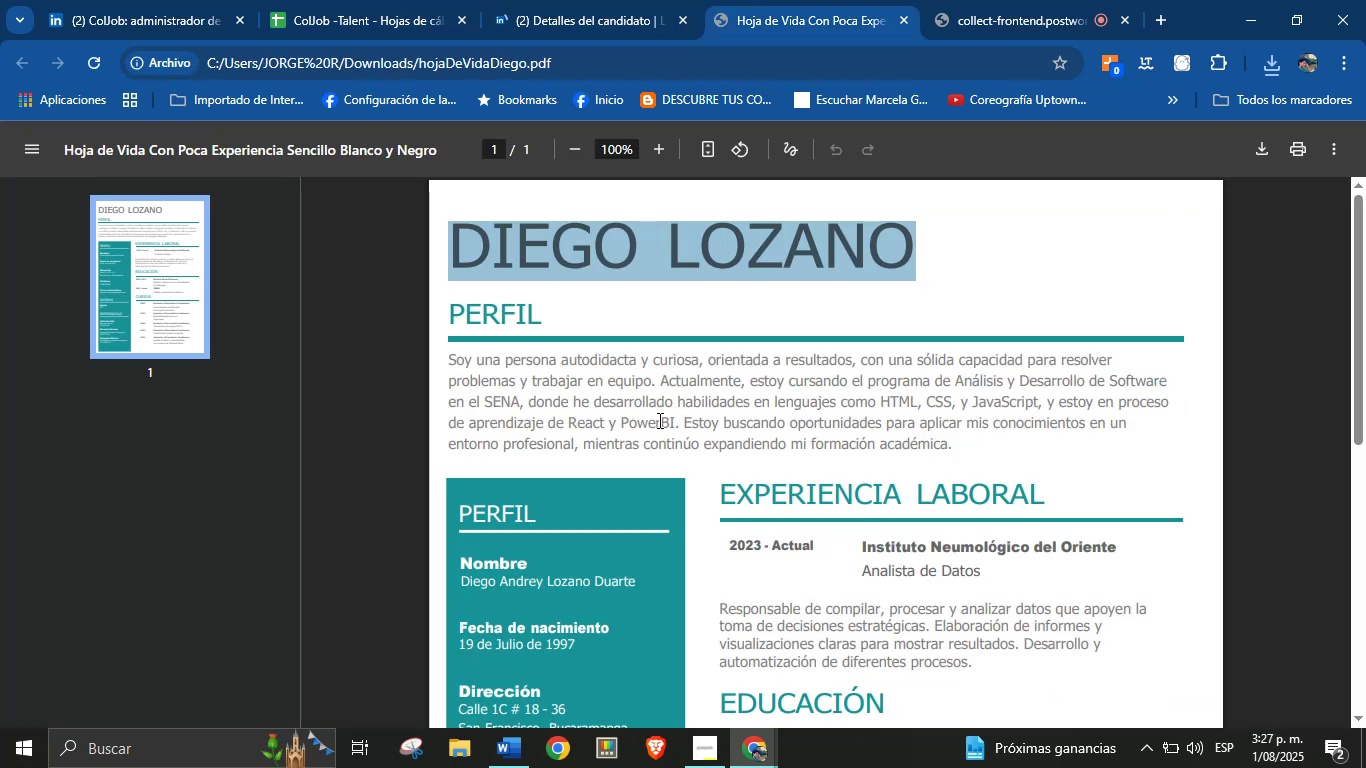 
left_click([649, 388])
 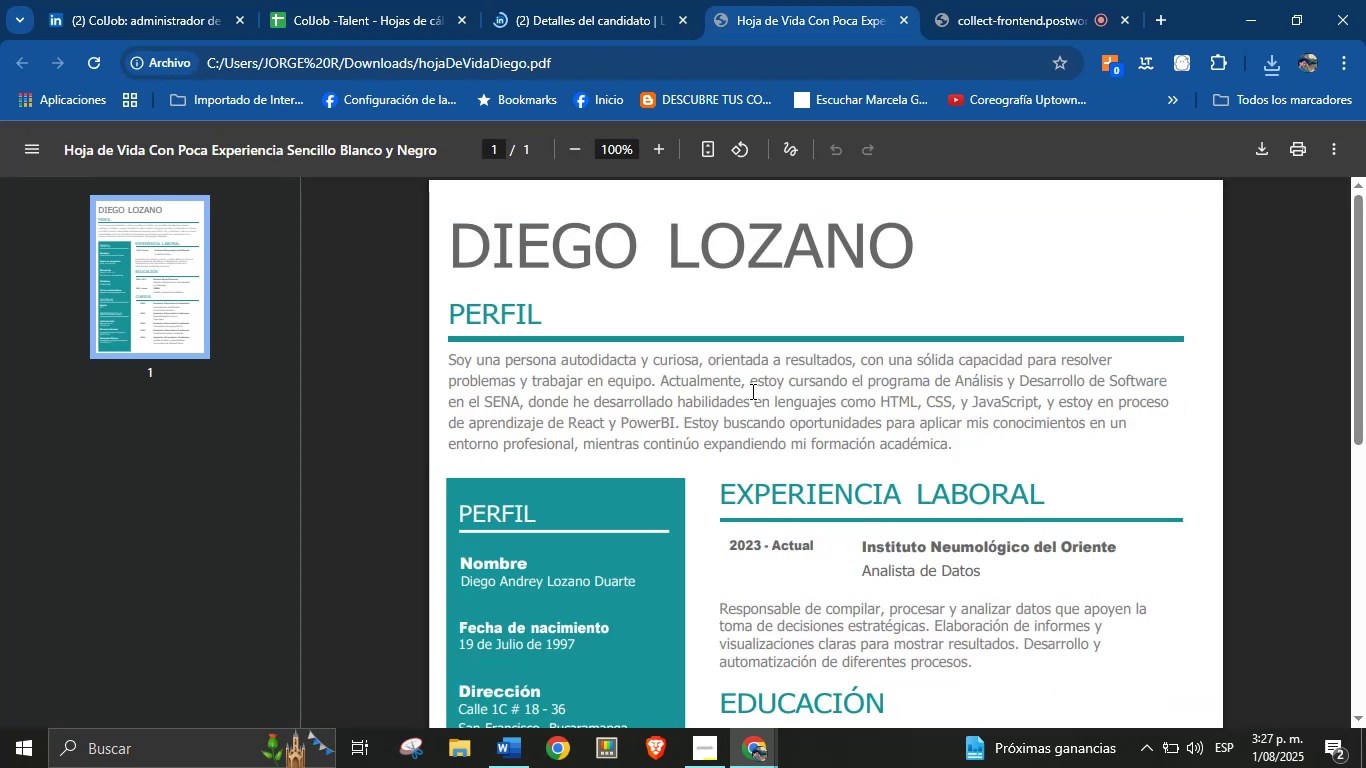 
scroll: coordinate [751, 396], scroll_direction: down, amount: 3.0
 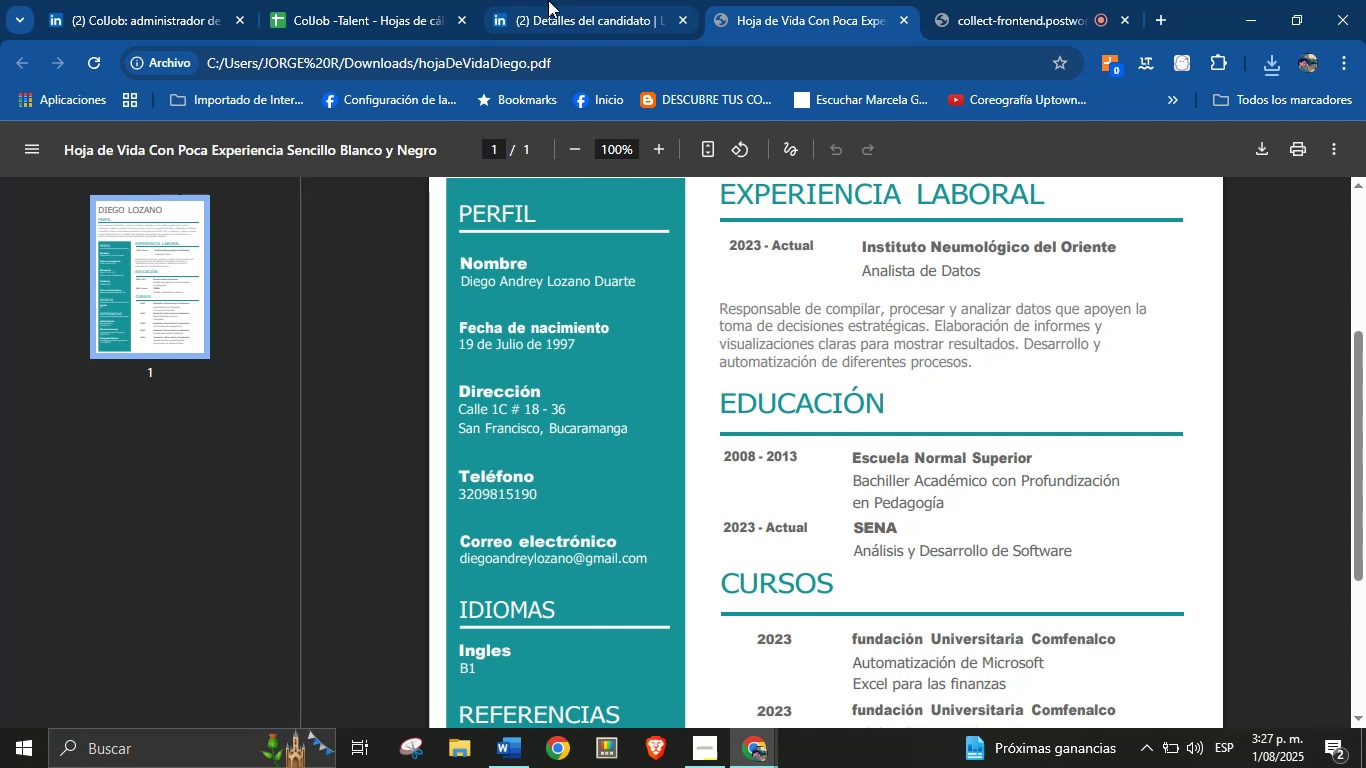 
left_click([582, 0])
 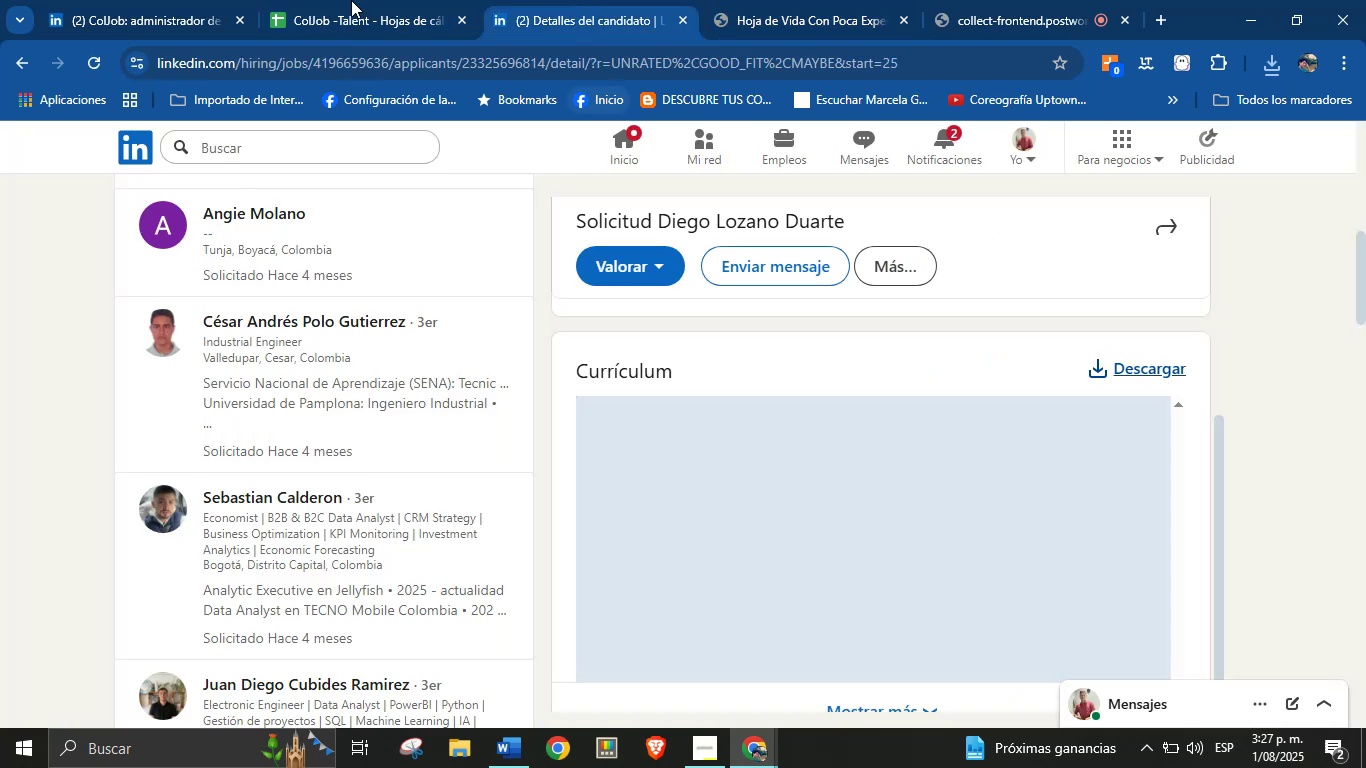 
left_click([358, 0])
 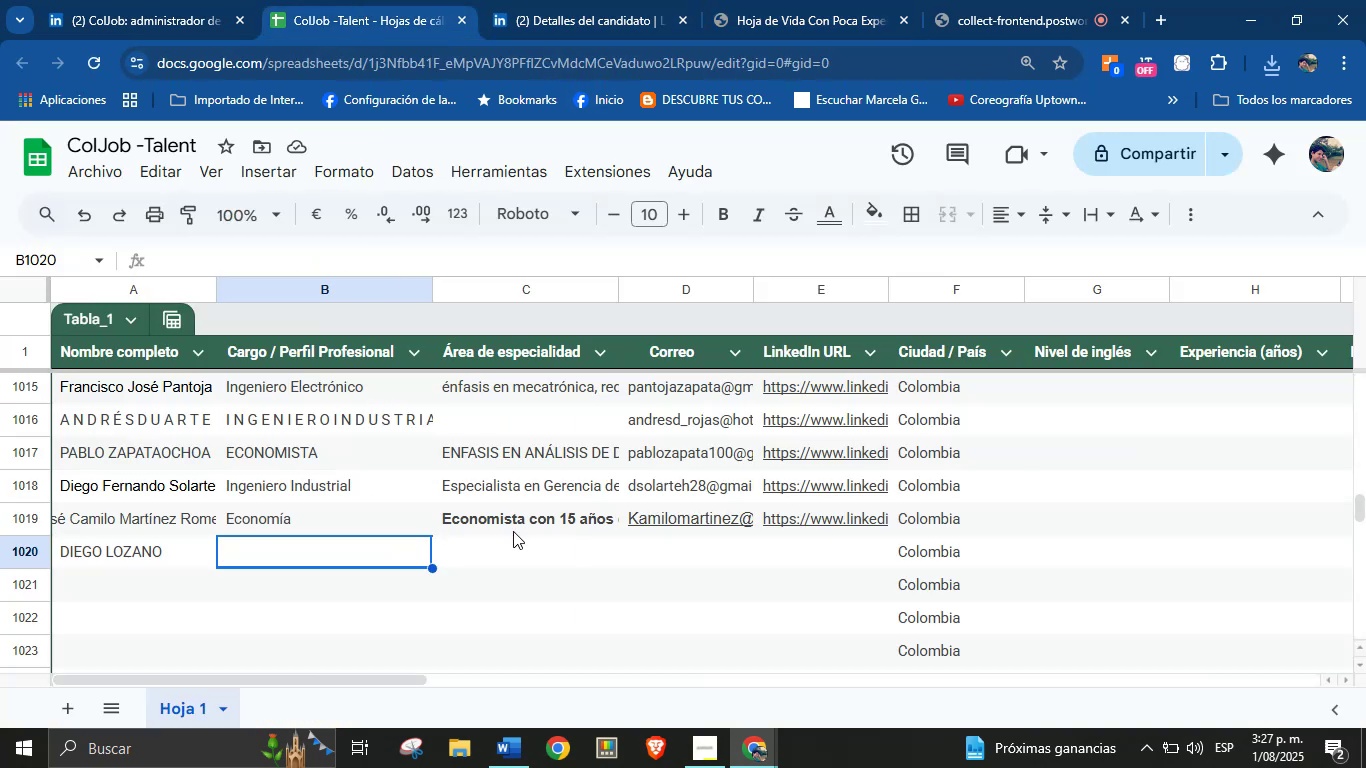 
left_click([511, 553])
 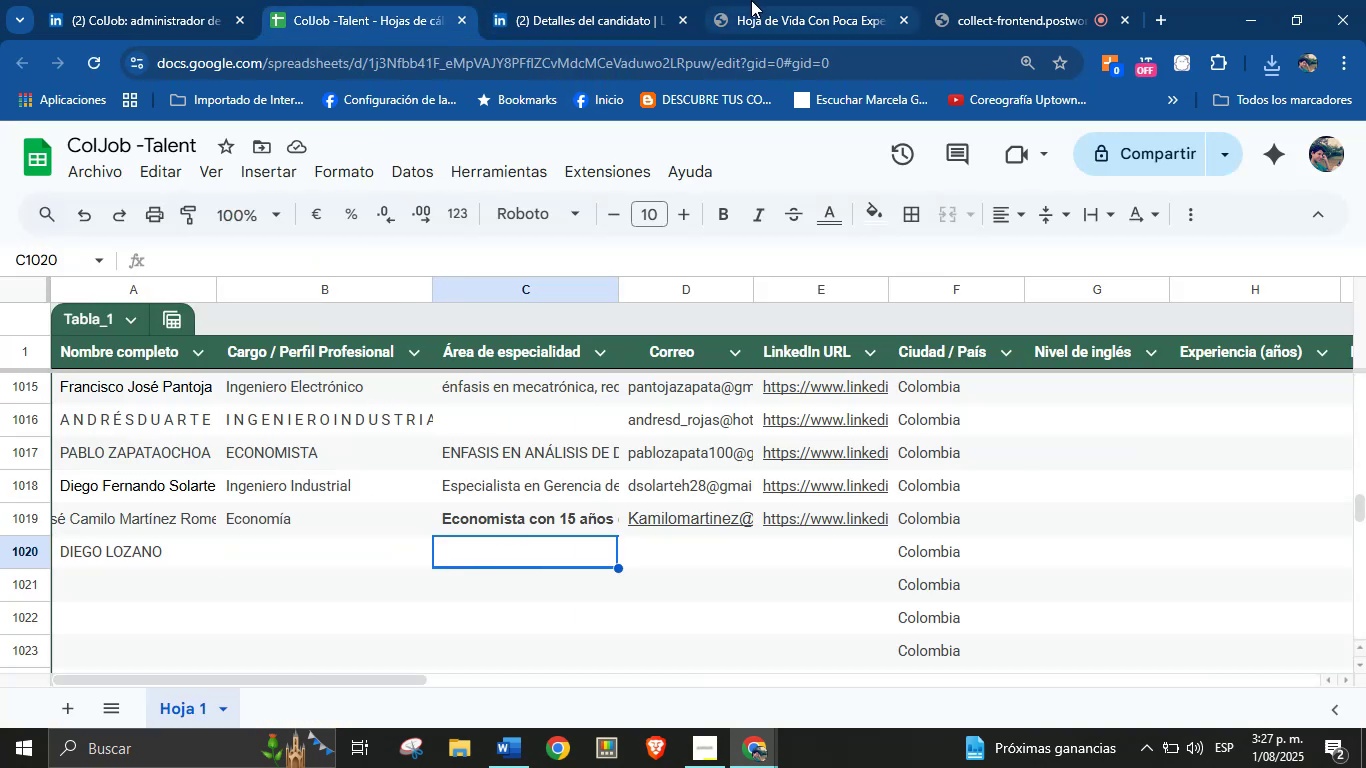 
left_click([751, 0])
 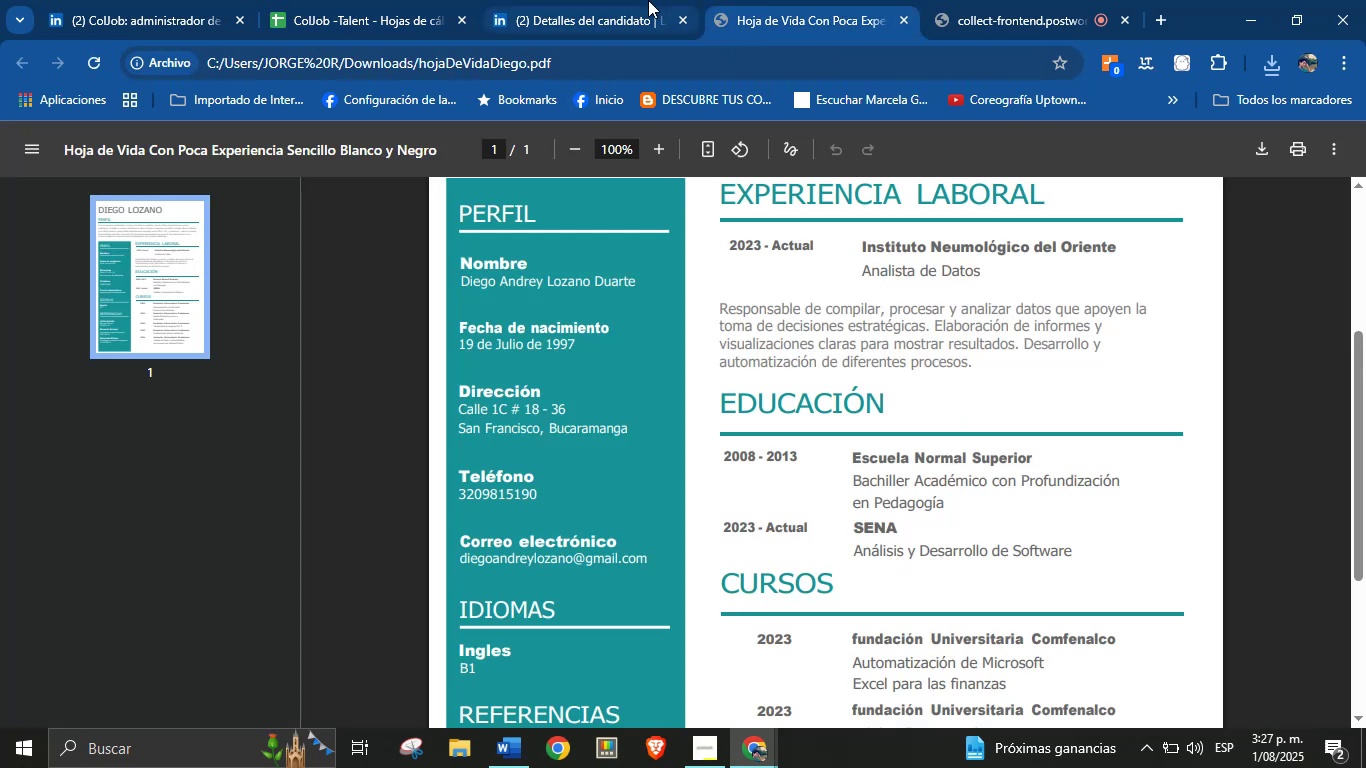 
scroll: coordinate [839, 373], scroll_direction: up, amount: 2.0
 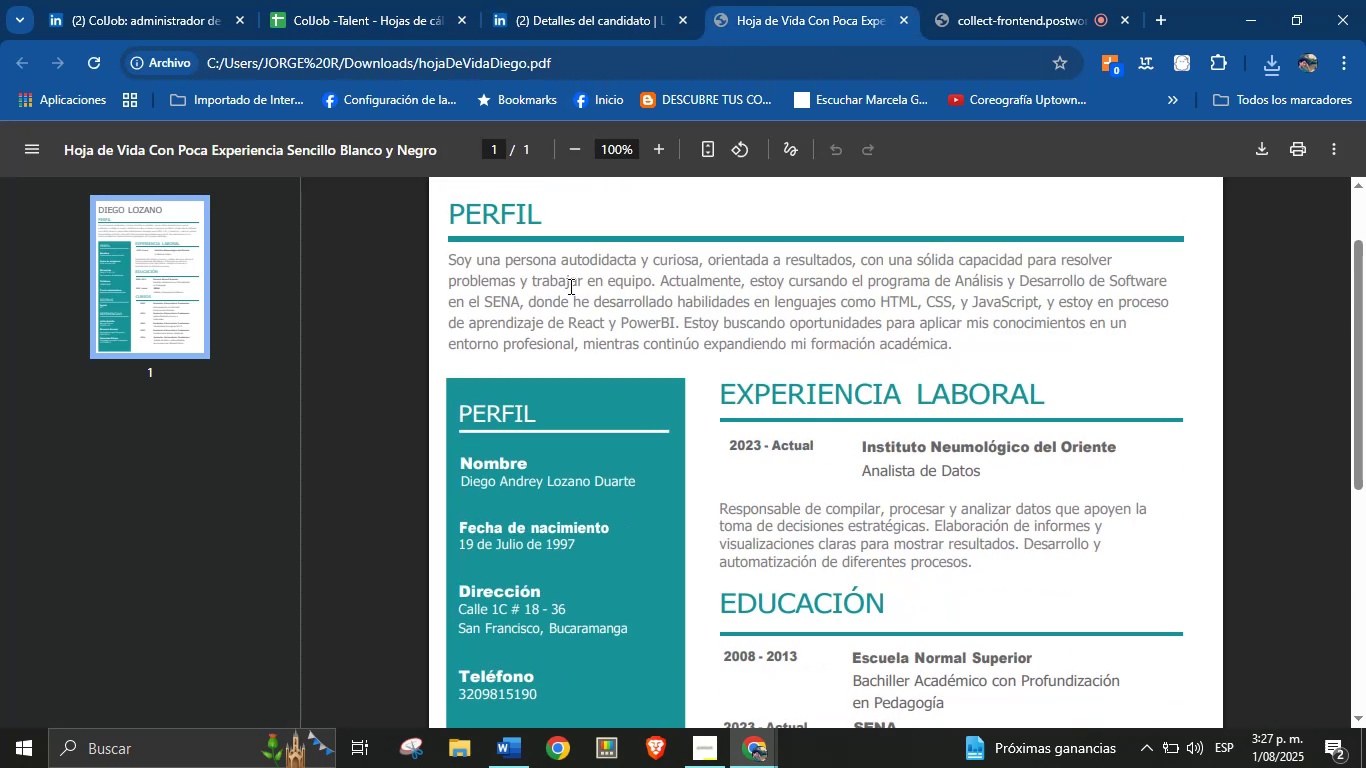 
scroll: coordinate [704, 340], scroll_direction: down, amount: 1.0
 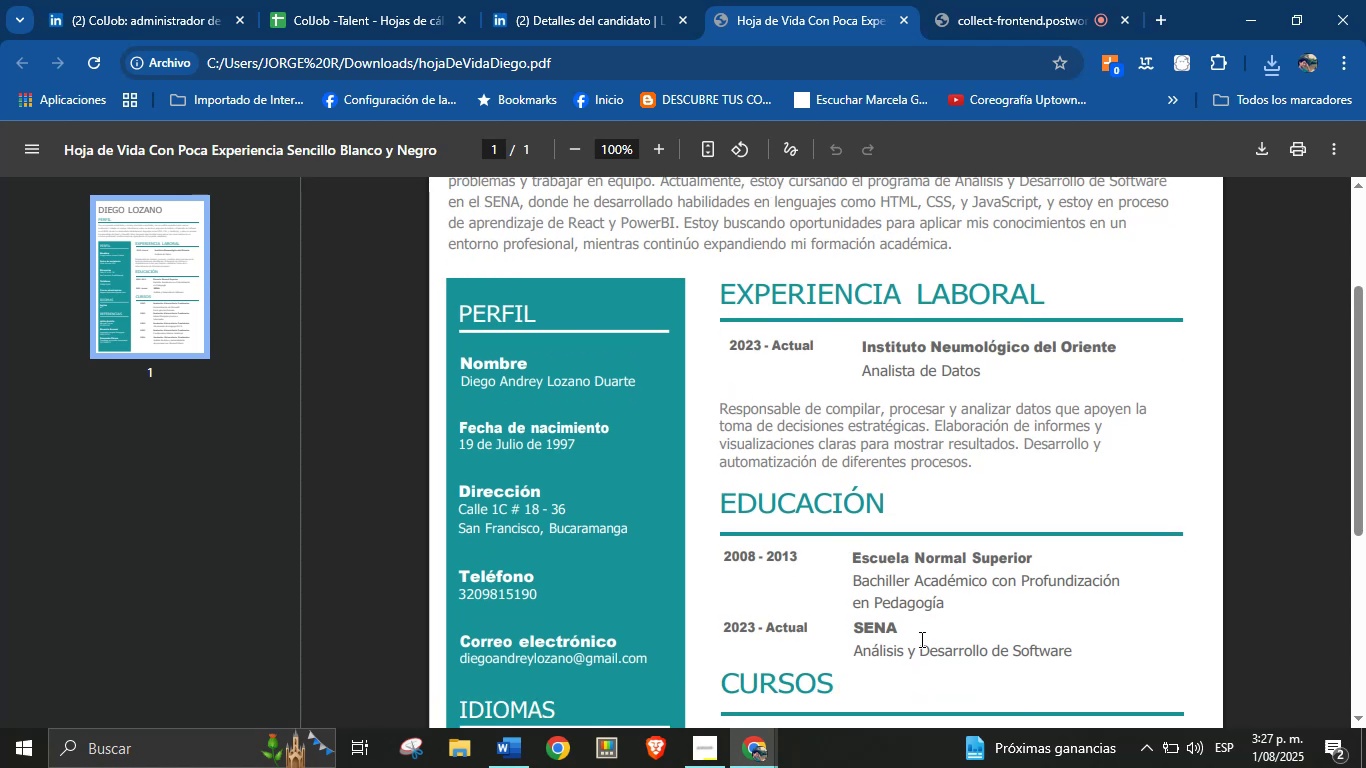 
double_click([926, 651])
 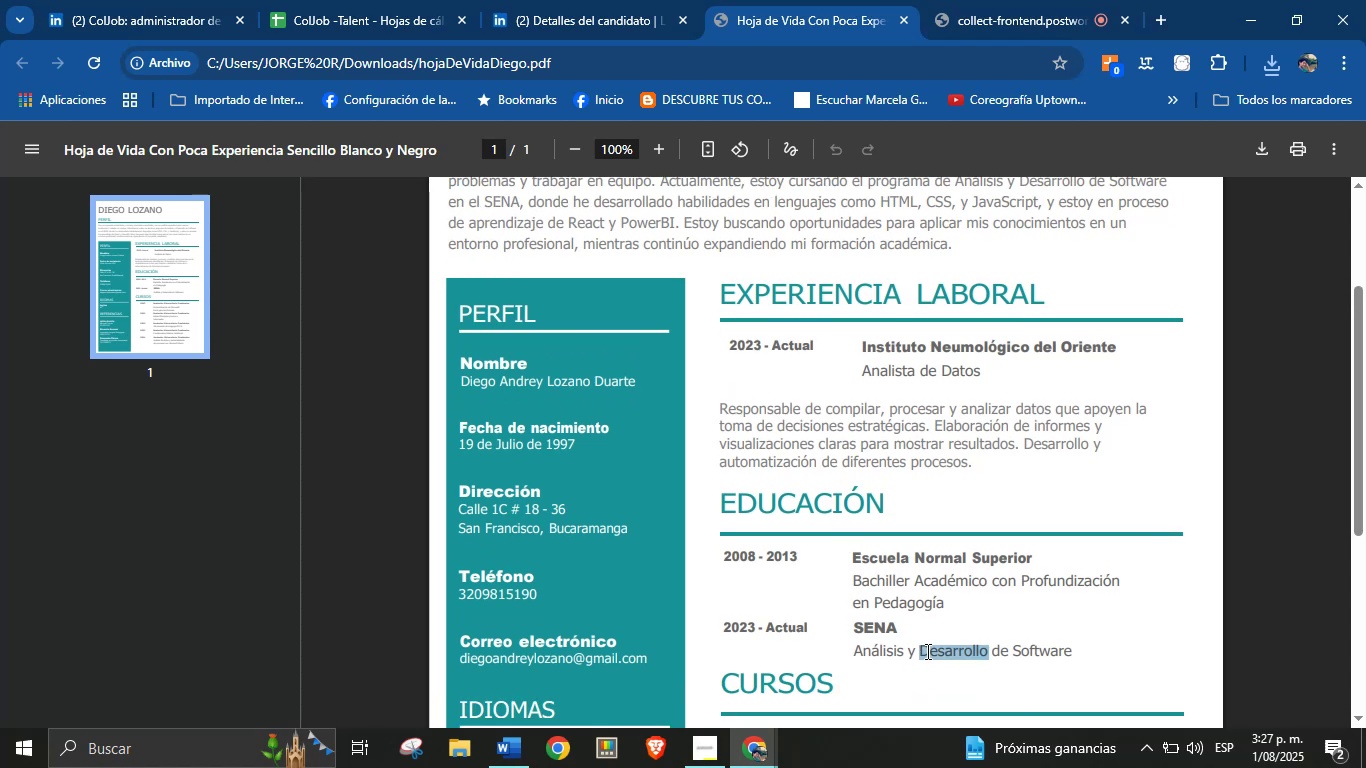 
triple_click([926, 651])
 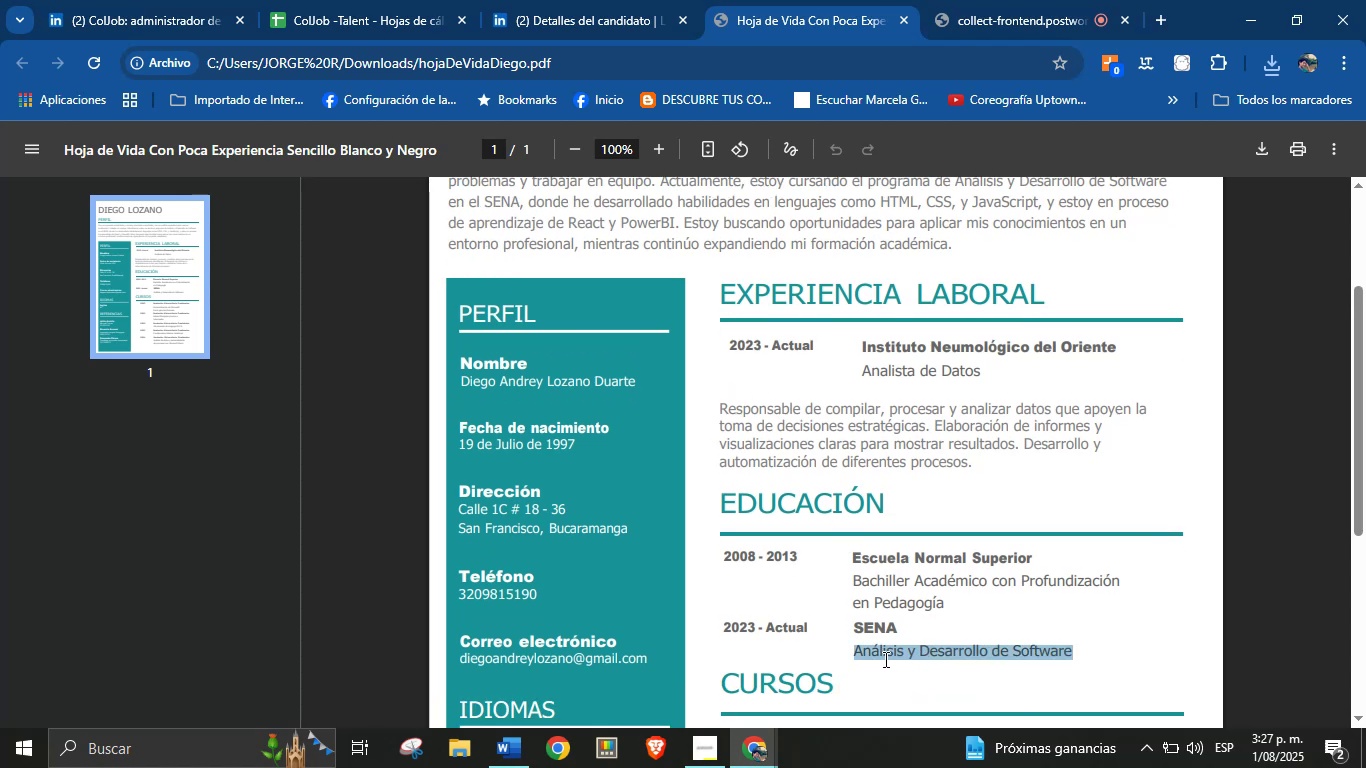 
key(Control+C)
 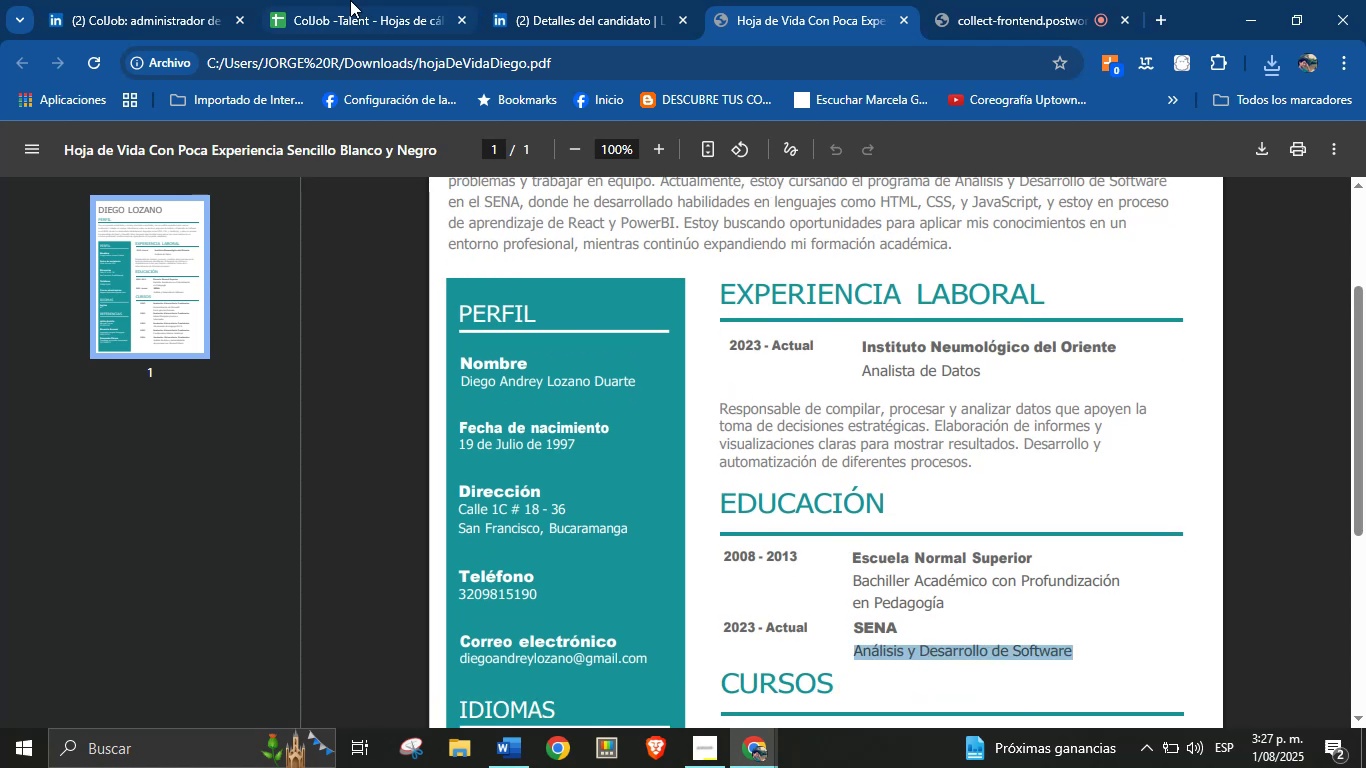 
left_click([366, 0])
 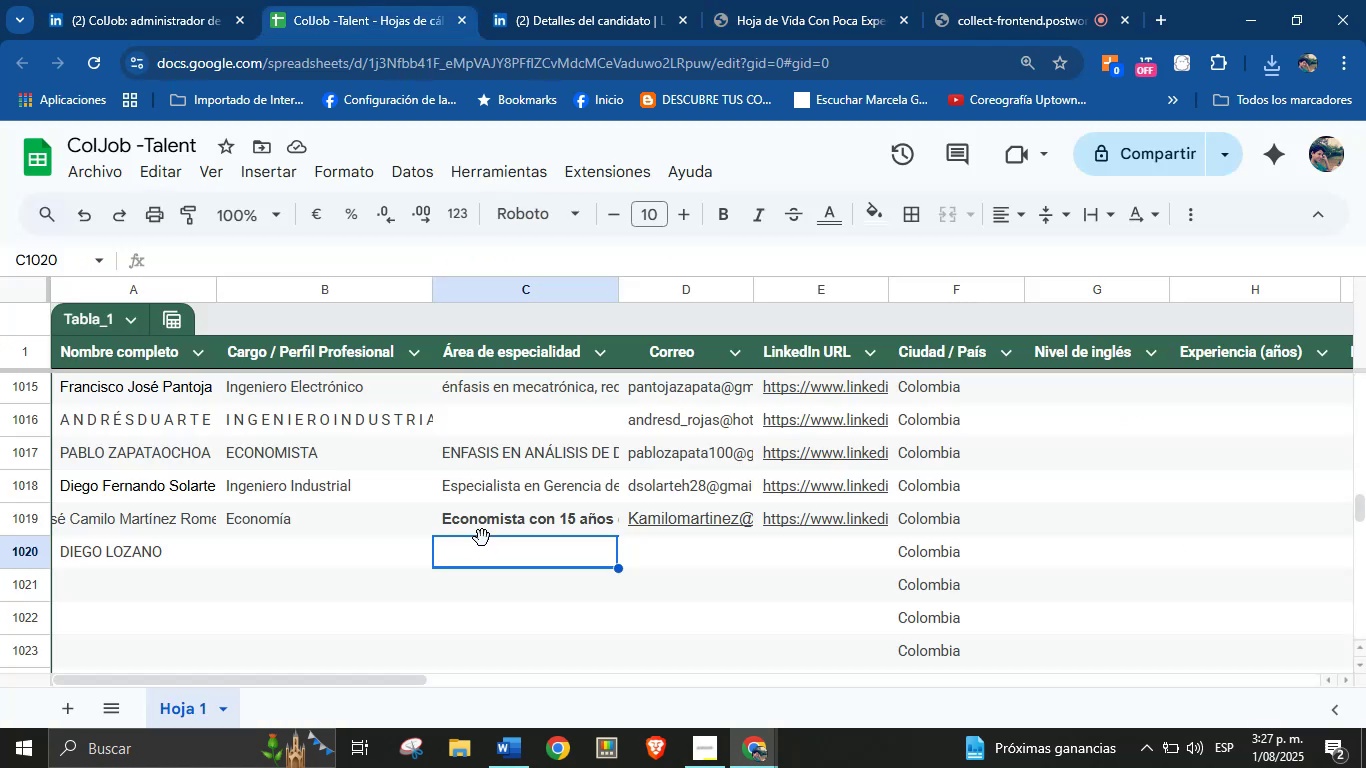 
key(ArrowLeft)
 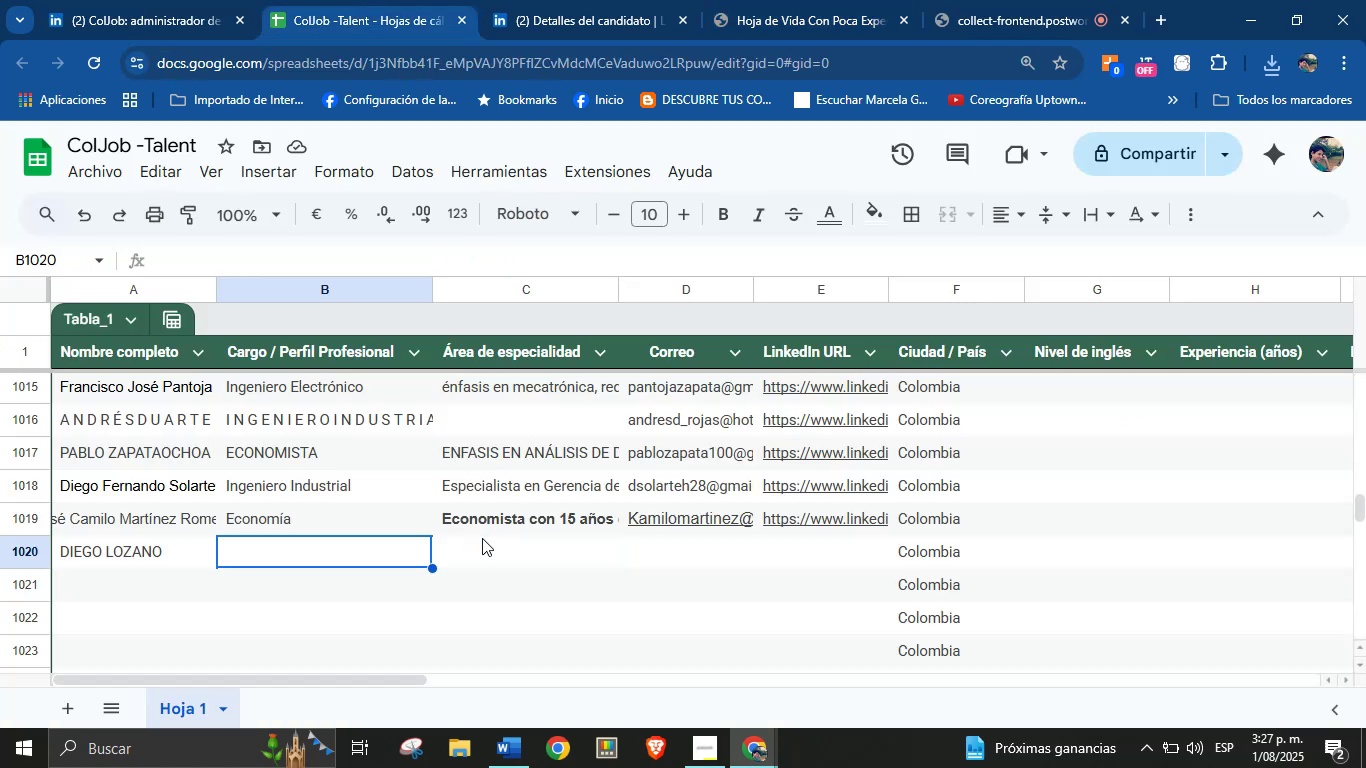 
type(Tec. )
 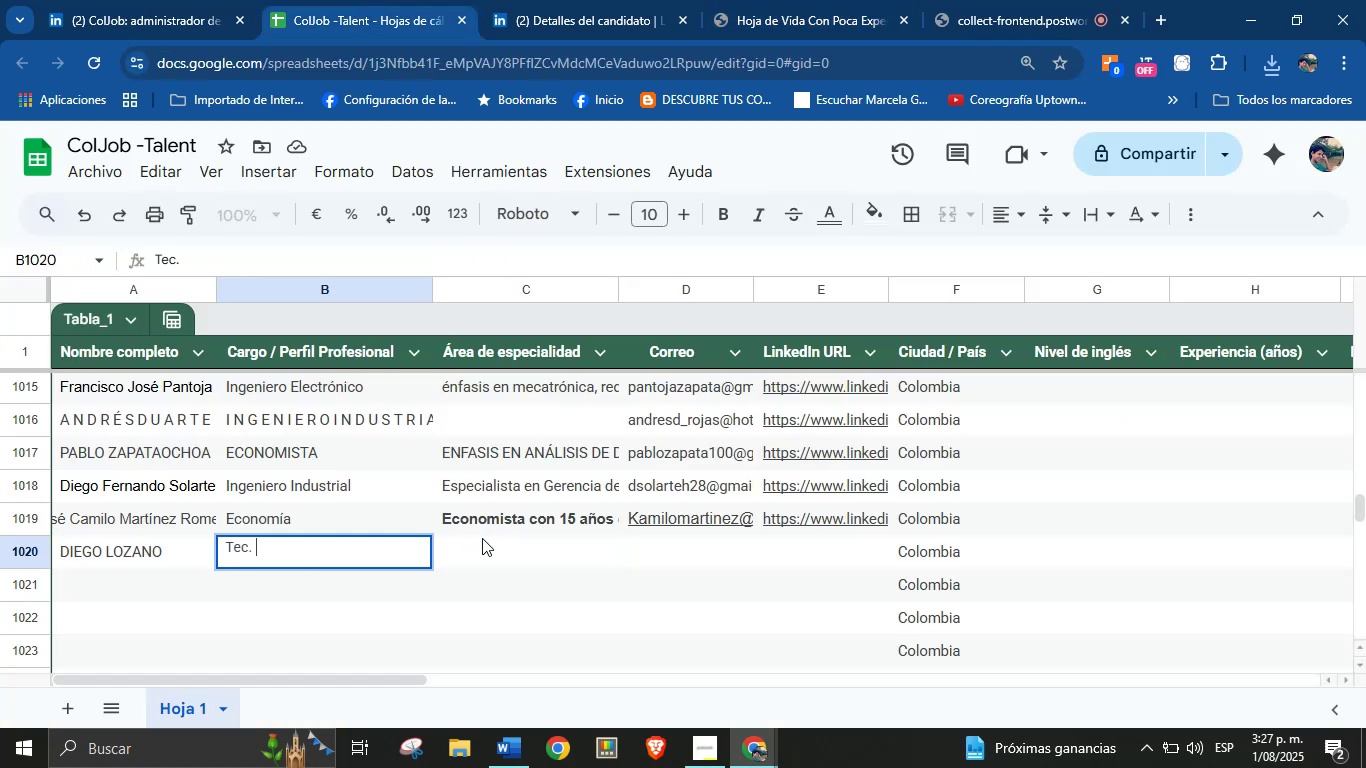 
key(Control+V)
 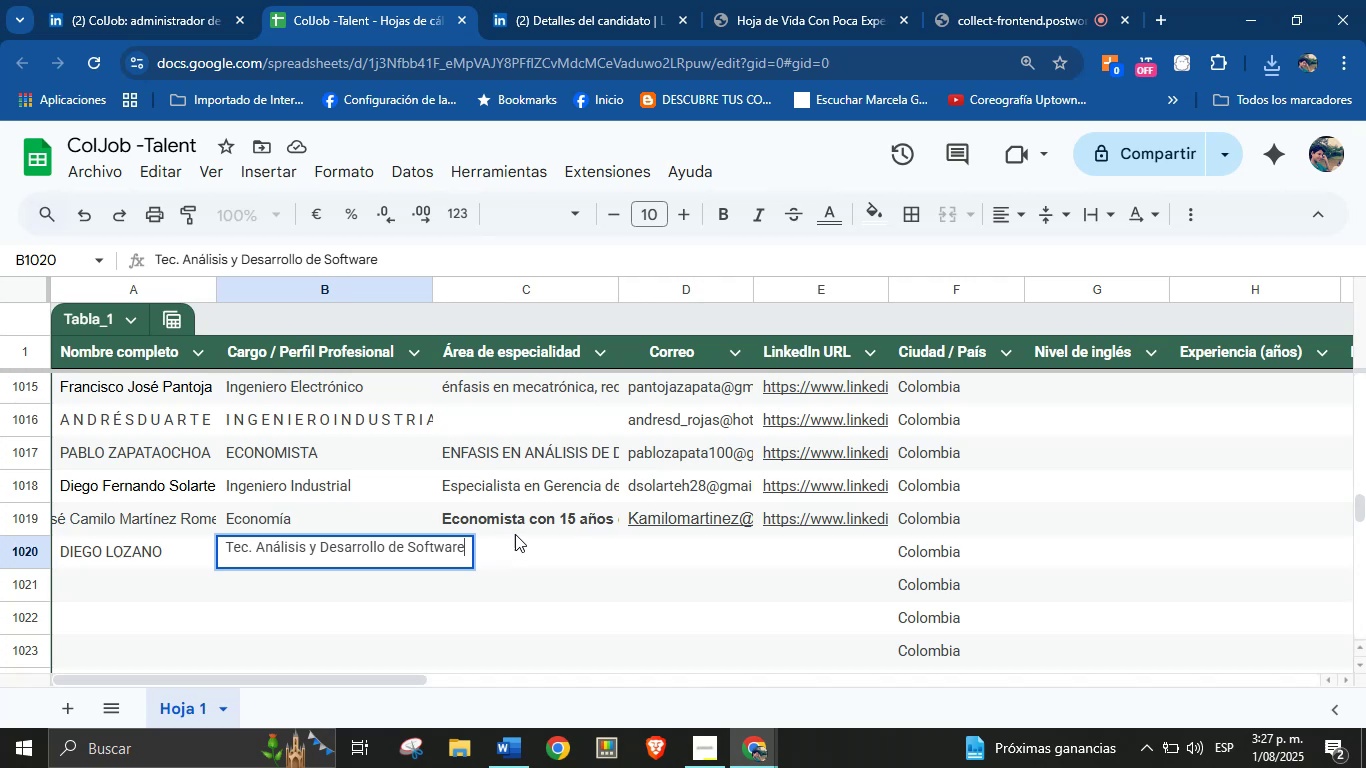 
left_click([648, 553])
 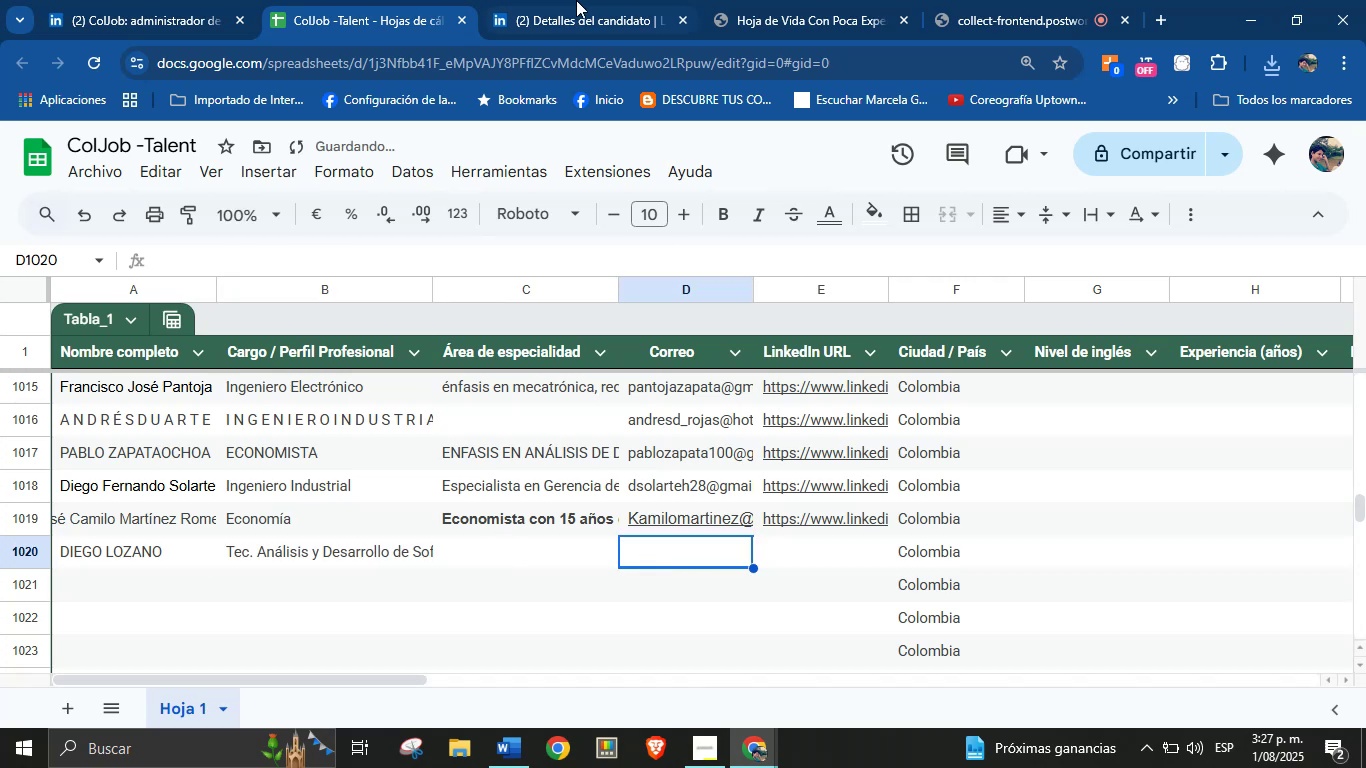 
left_click([557, 0])
 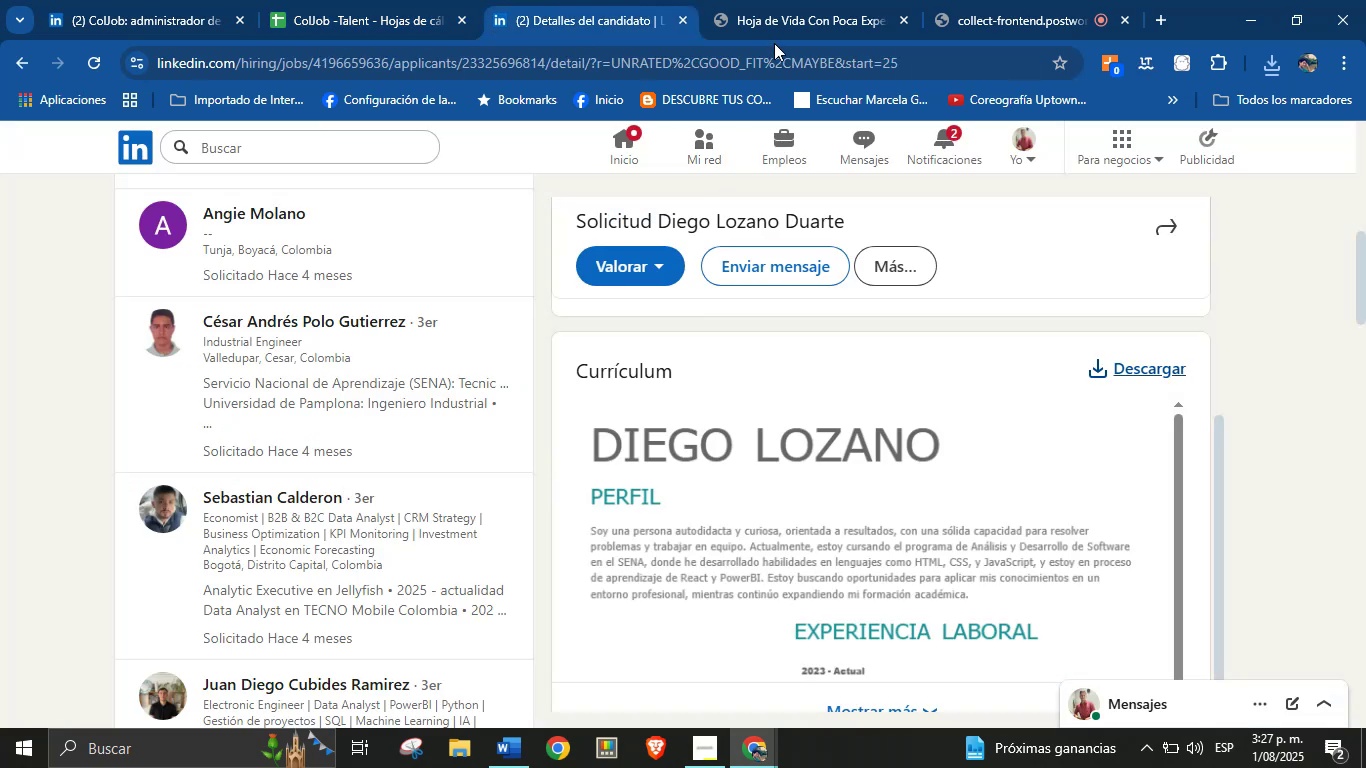 
scroll: coordinate [872, 420], scroll_direction: up, amount: 7.0
 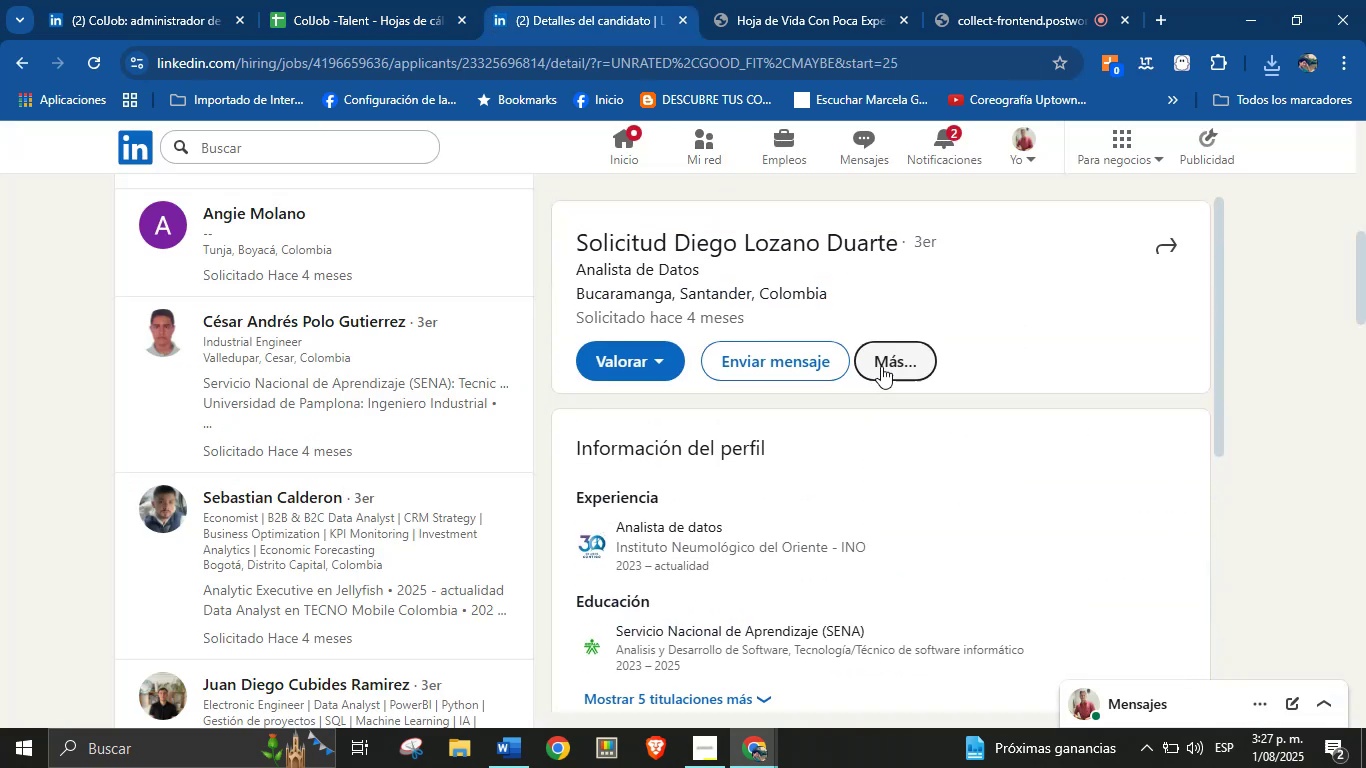 
left_click([886, 363])
 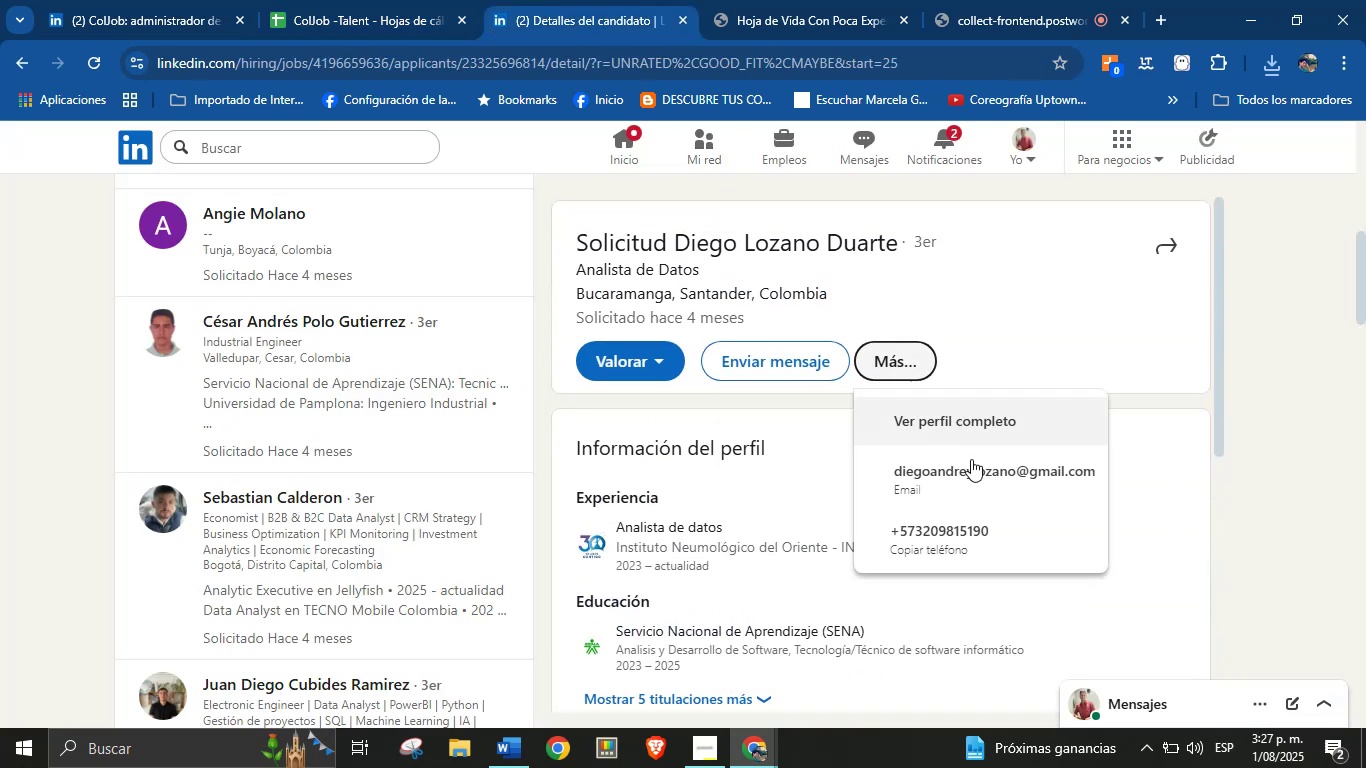 
right_click([973, 475])
 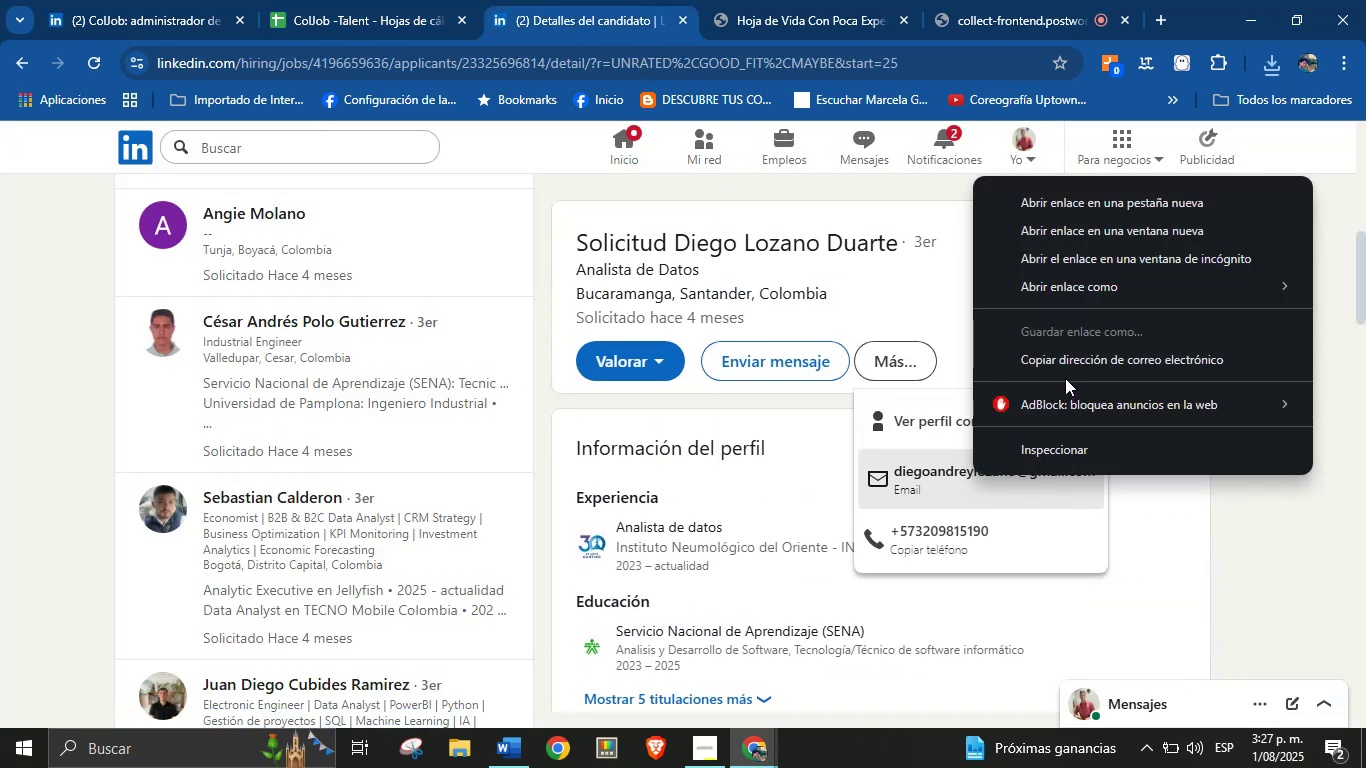 
left_click([1072, 366])
 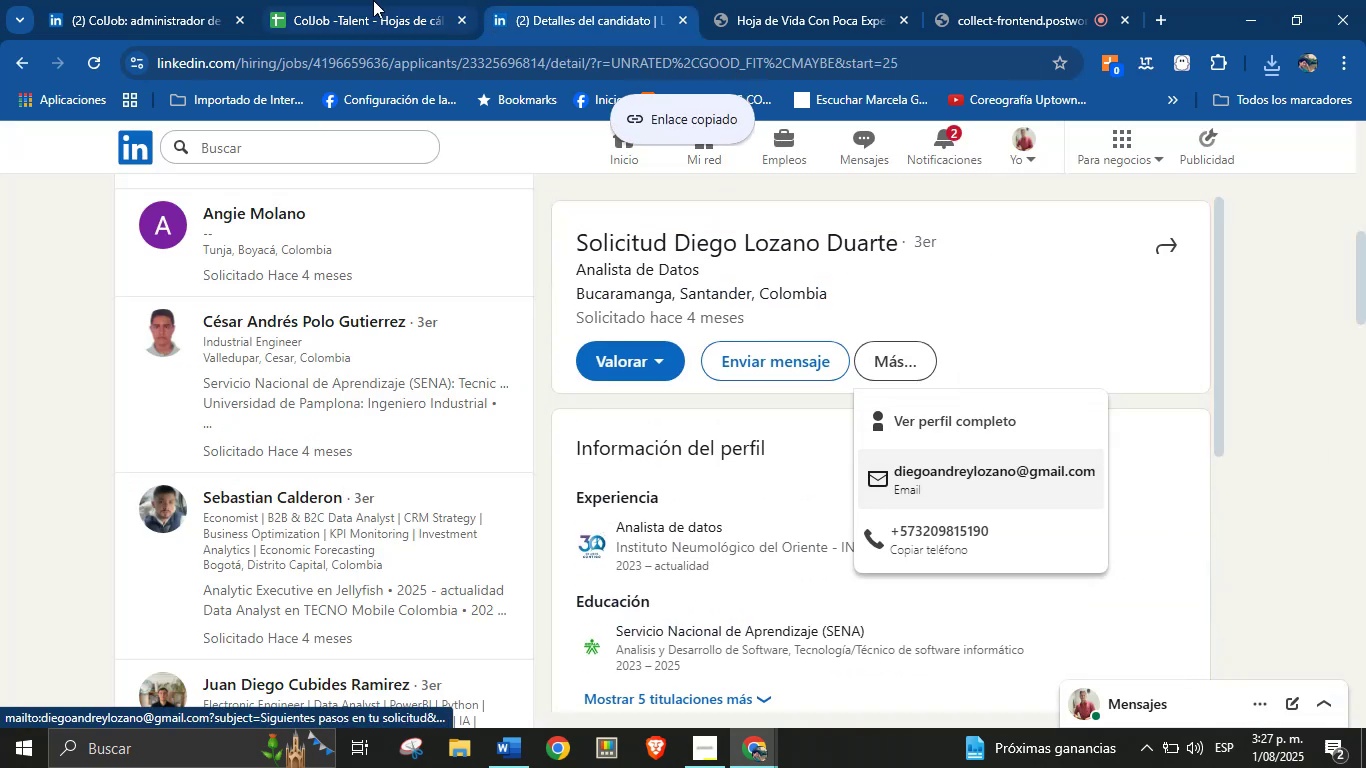 
left_click([373, 0])
 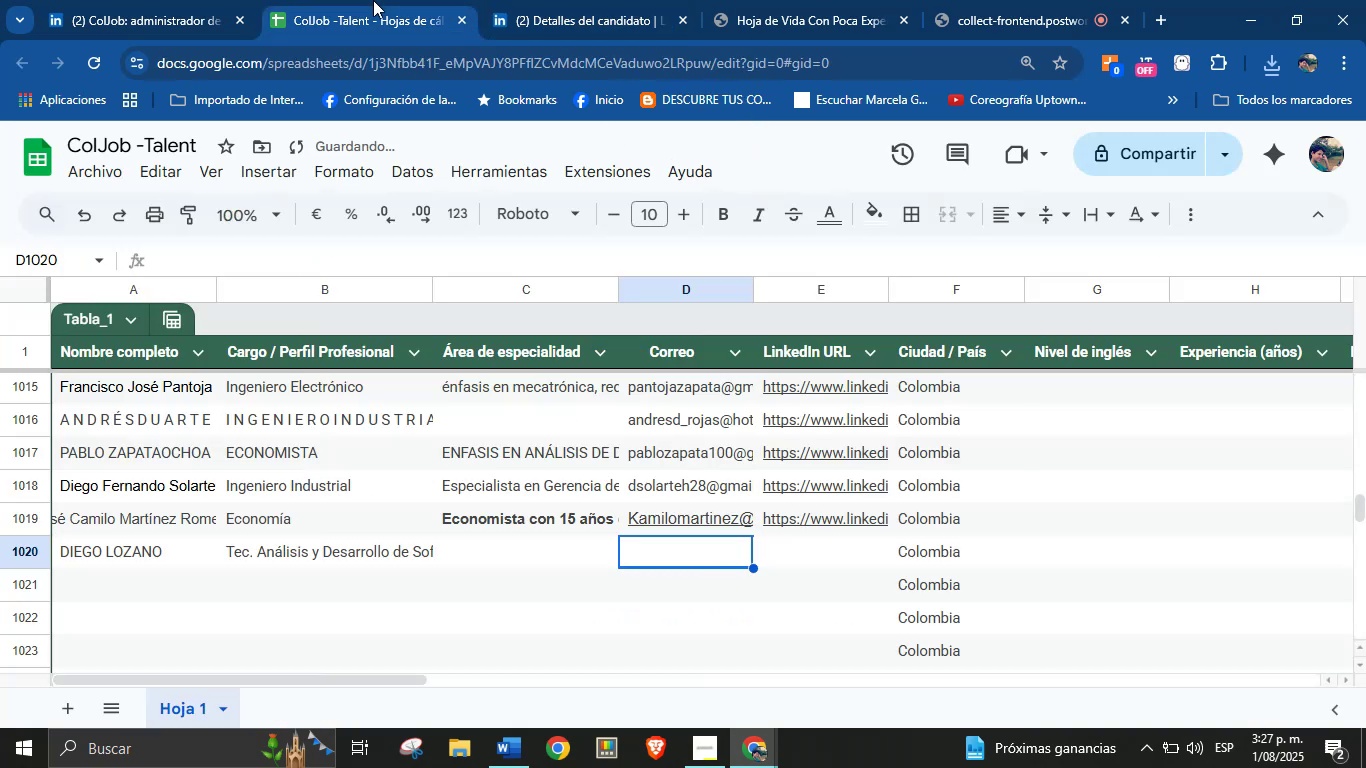 
key(Control+V)
 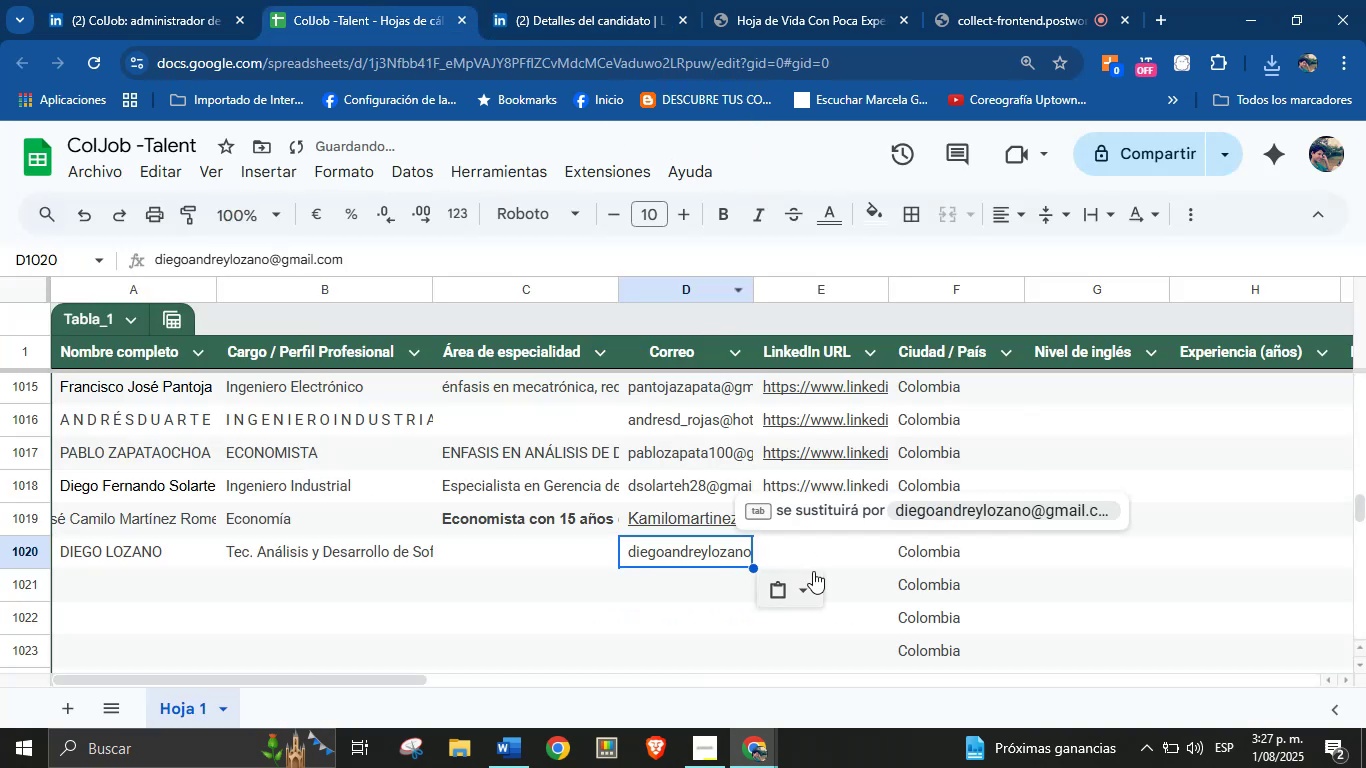 
left_click([815, 558])
 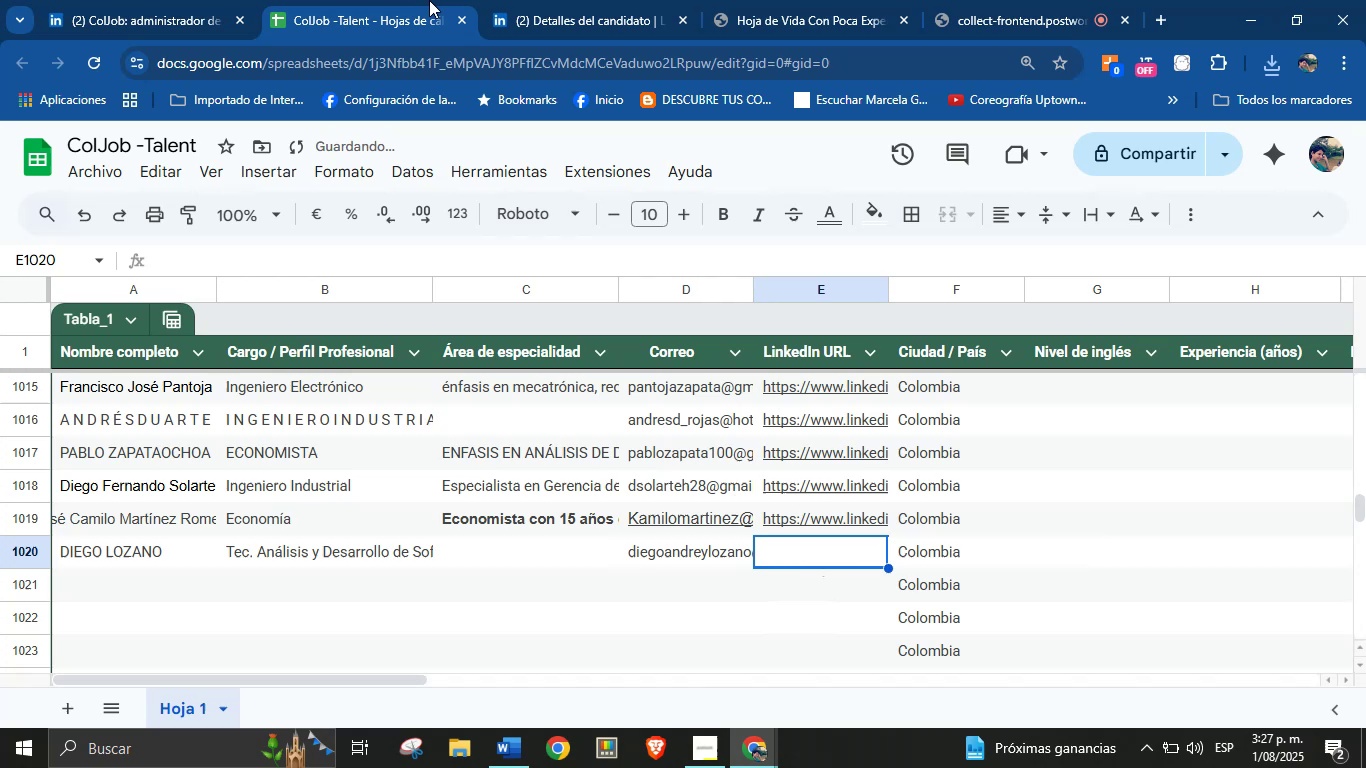 
left_click([532, 0])
 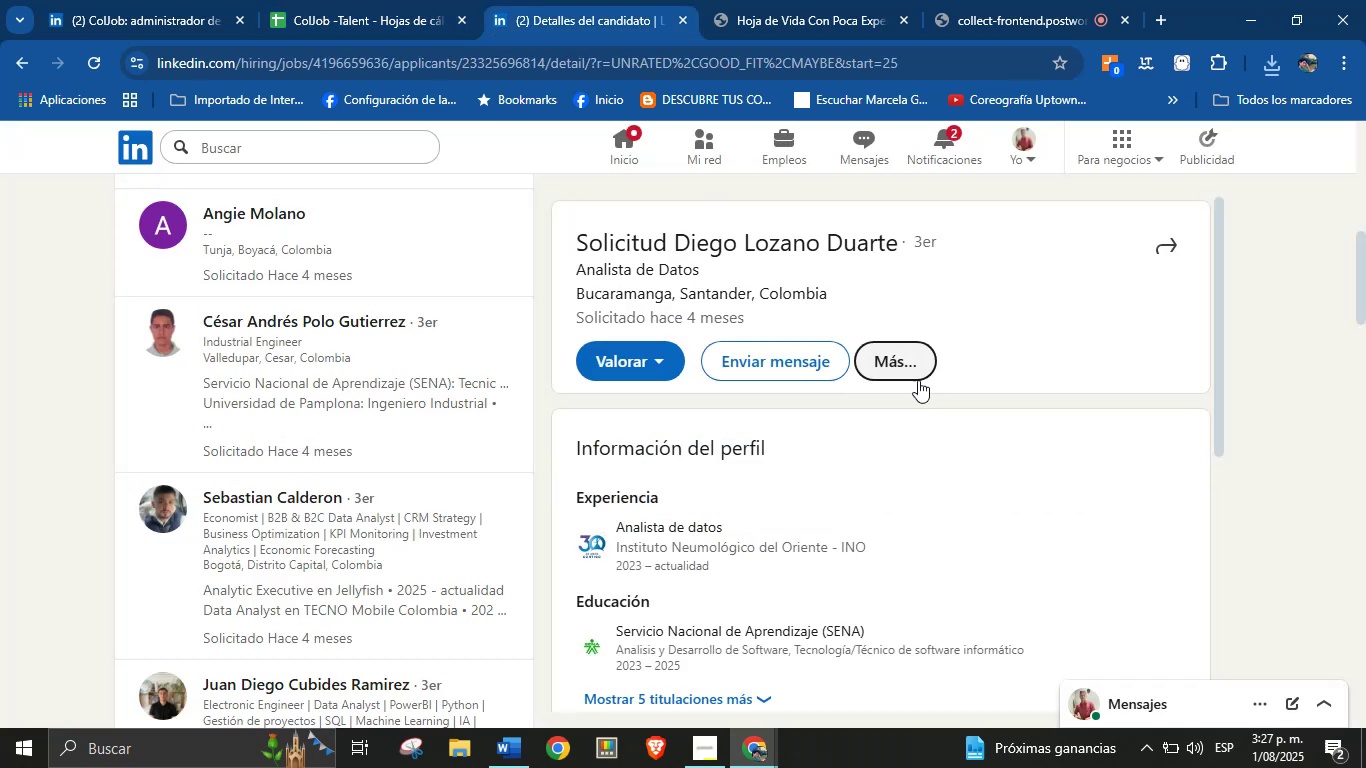 
left_click([907, 353])
 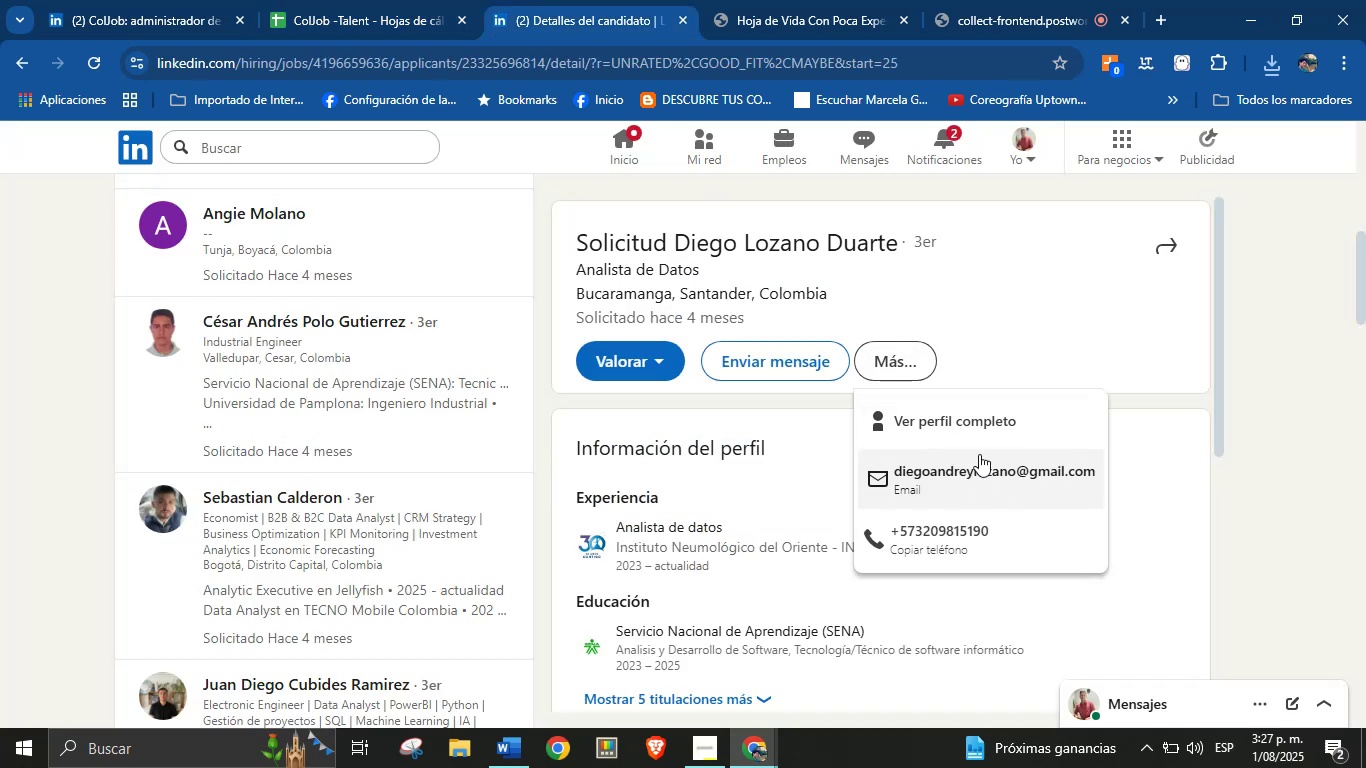 
right_click([979, 426])
 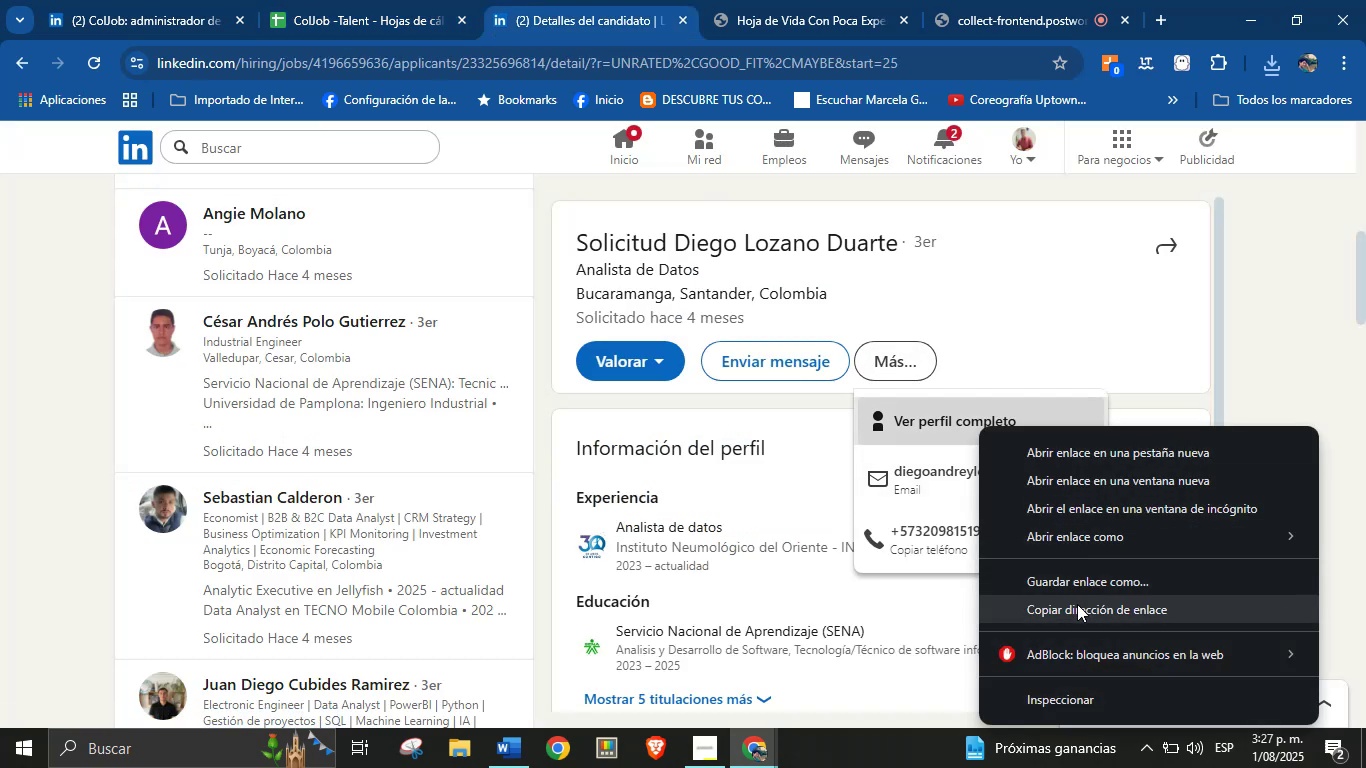 
left_click([1077, 604])
 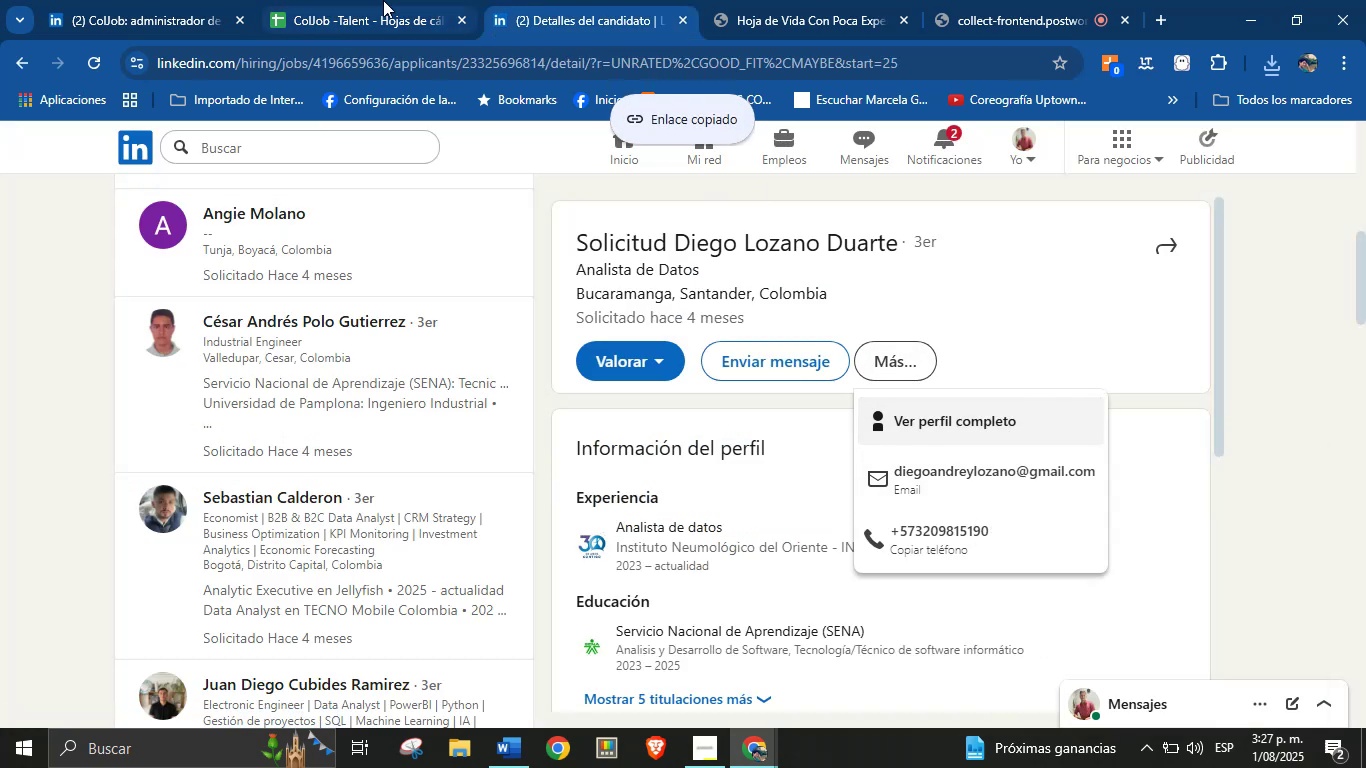 
key(Control+V)
 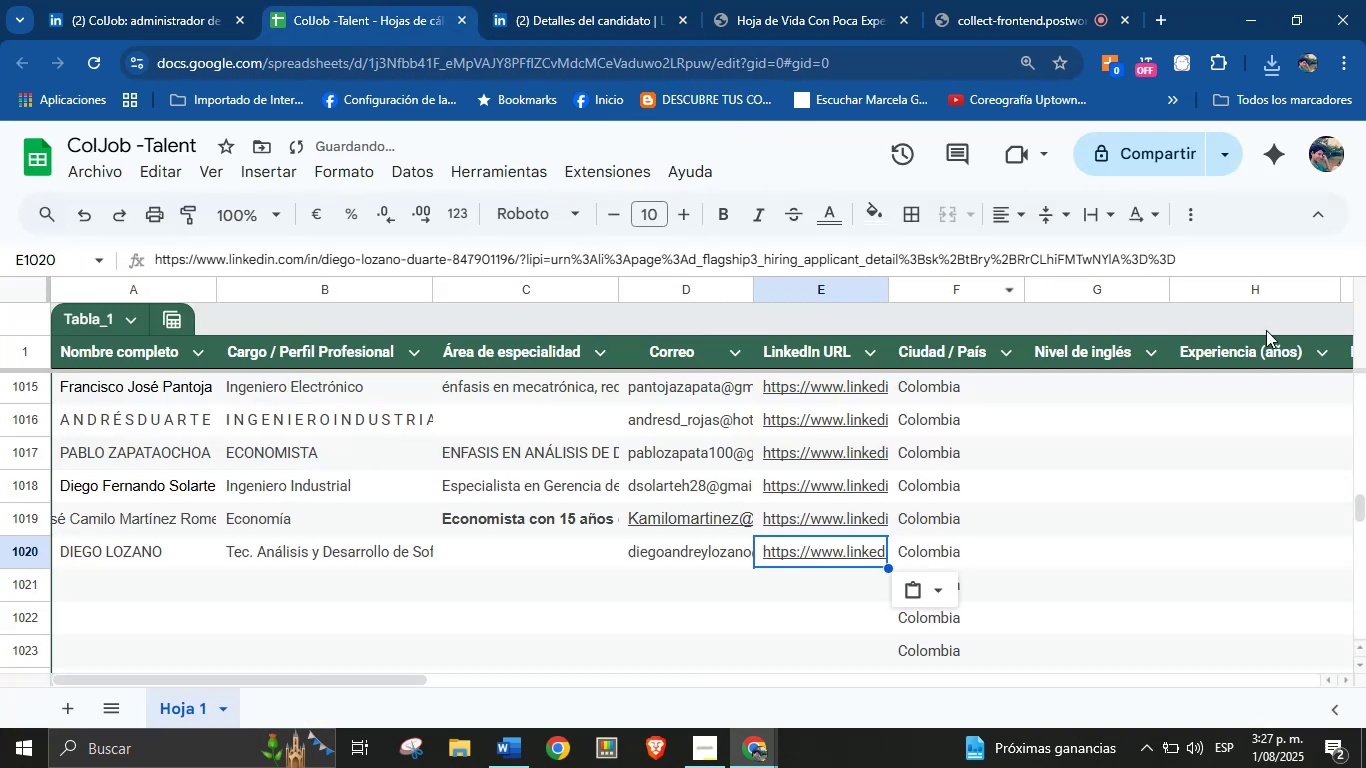 
left_click_drag(start_coordinate=[1193, 264], to_coordinate=[526, 267])
 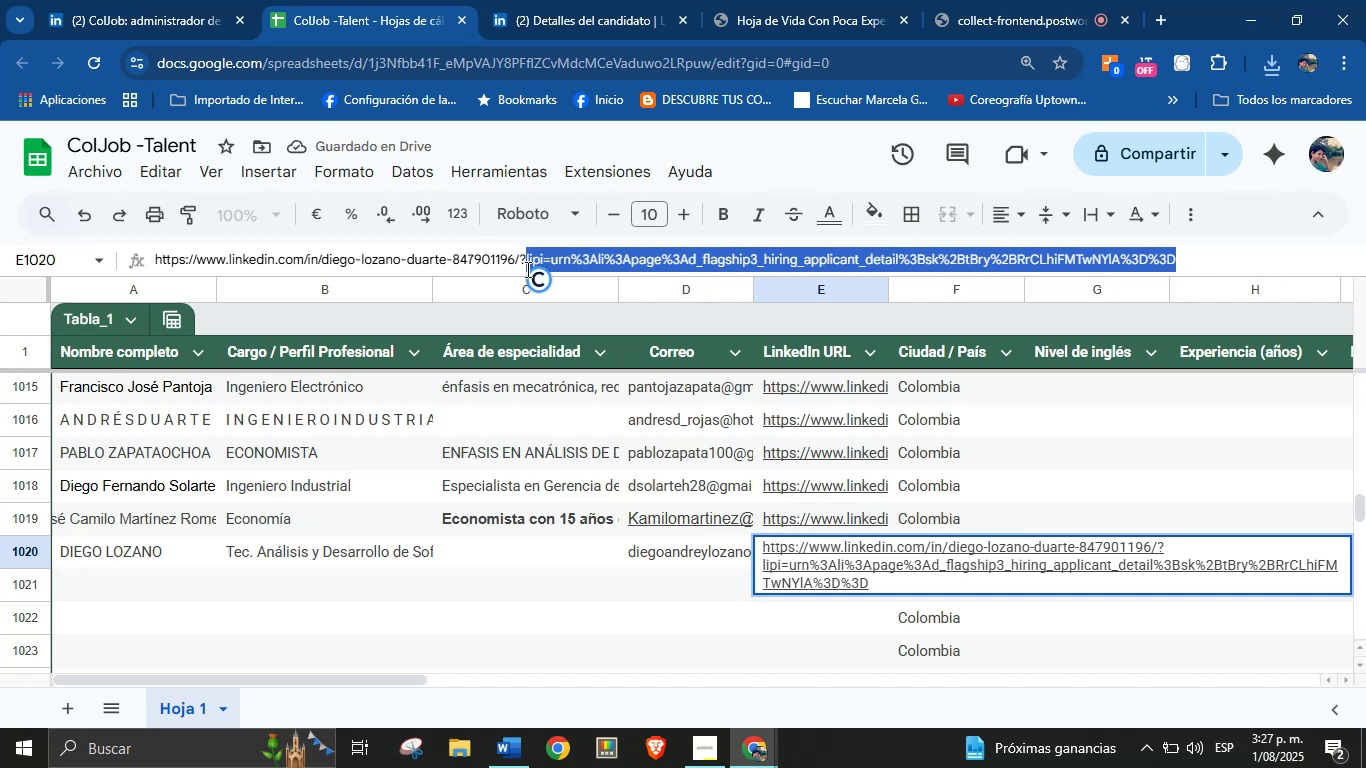 
key(Backspace)
 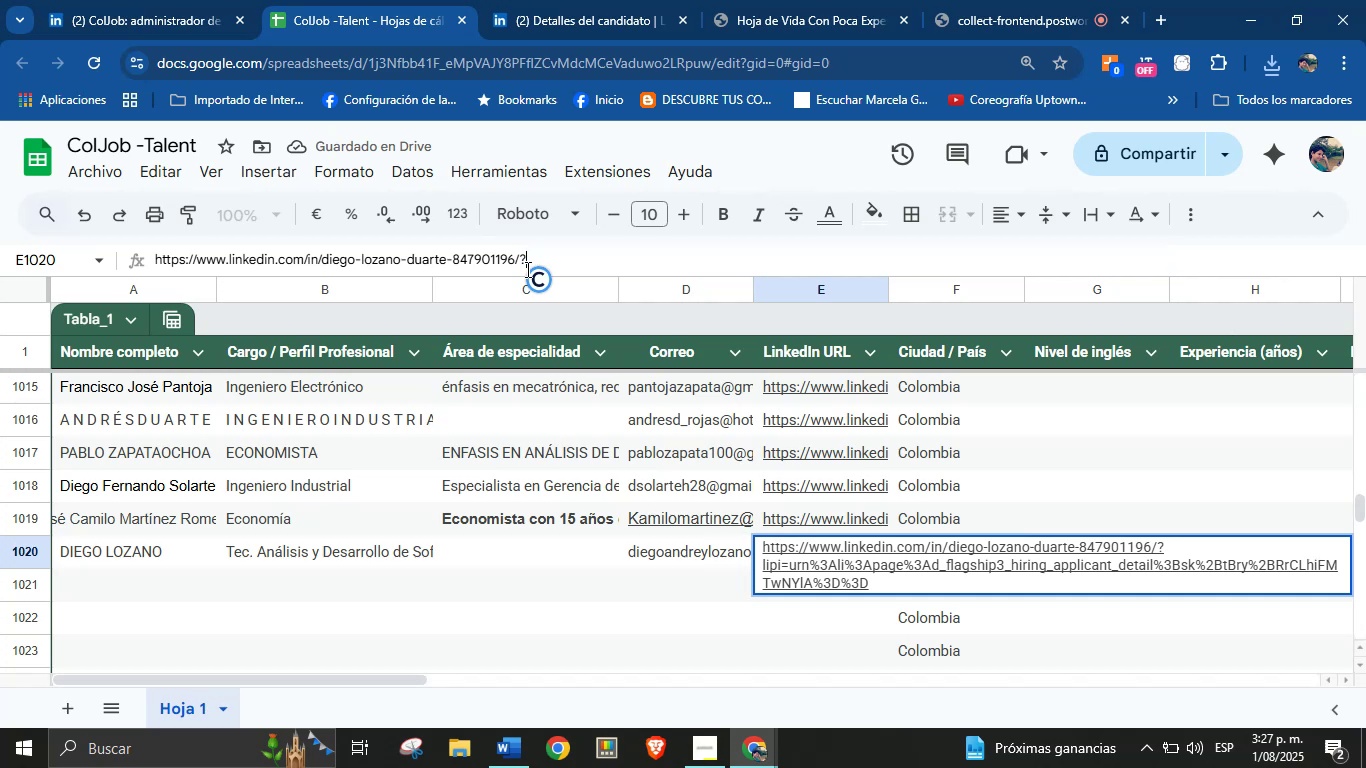 
key(Enter)
 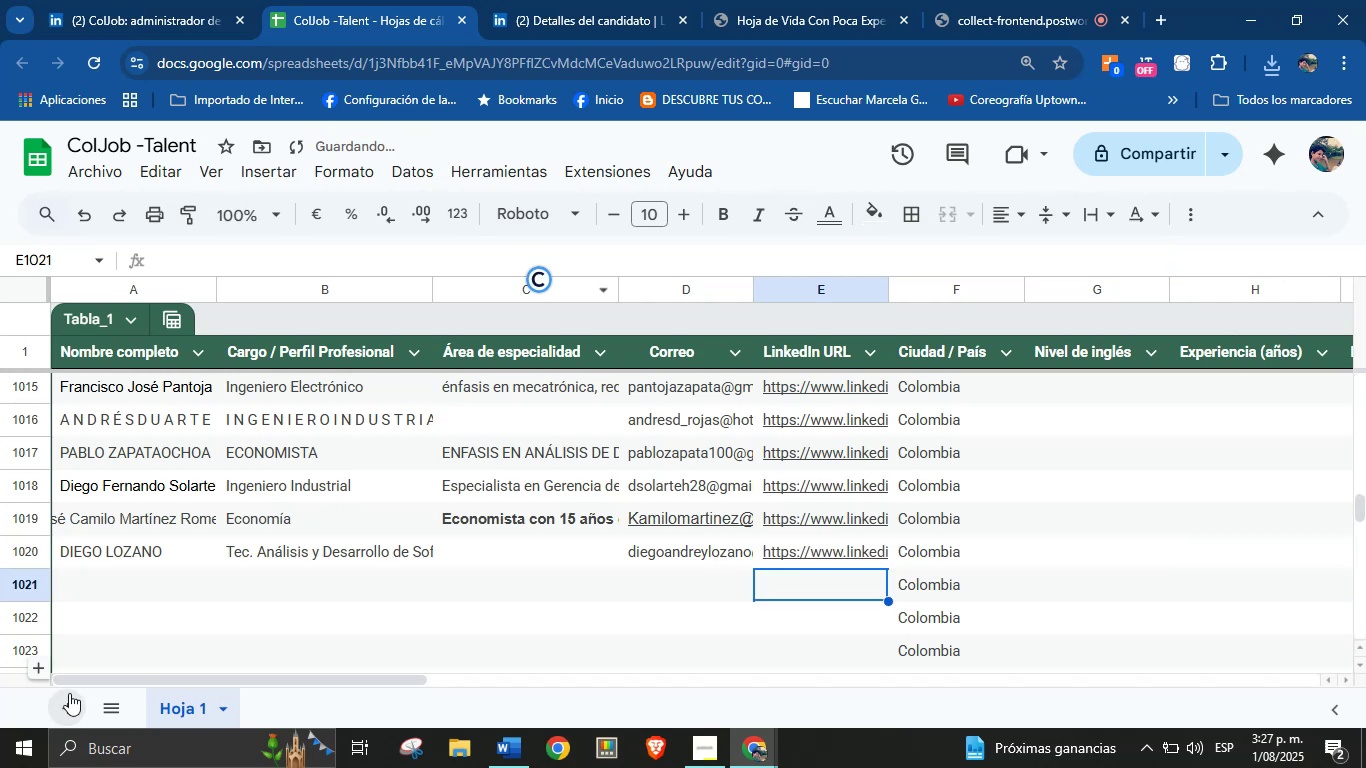 
left_click([148, 588])
 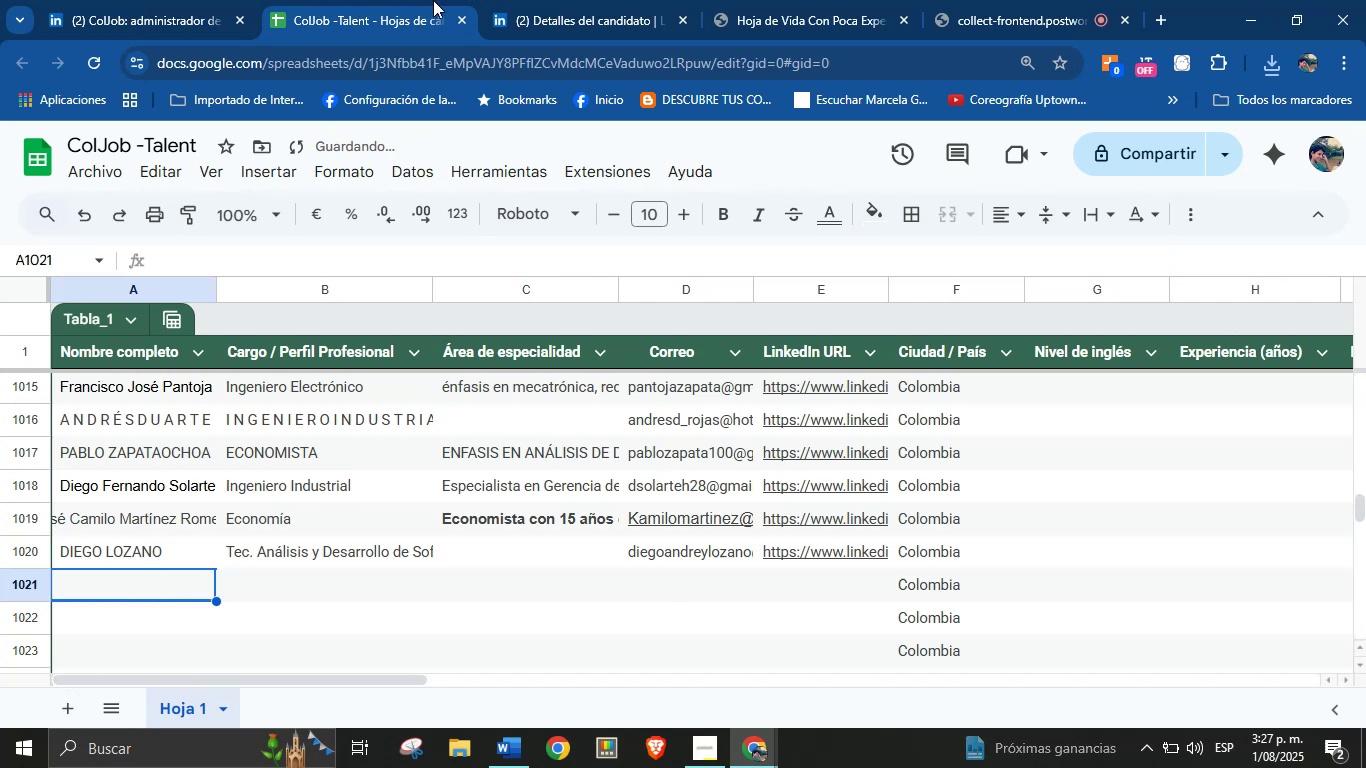 
left_click([521, 0])
 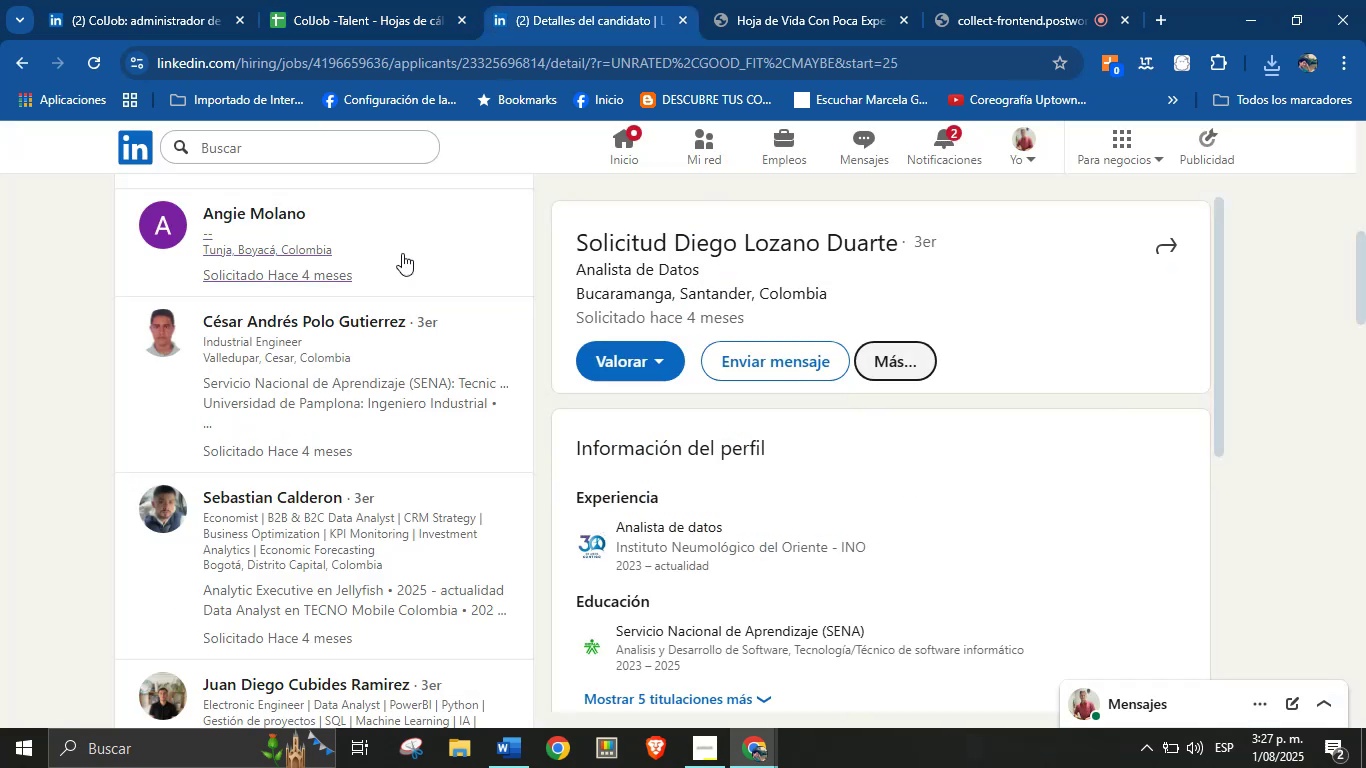 
scroll: coordinate [377, 430], scroll_direction: down, amount: 16.0
 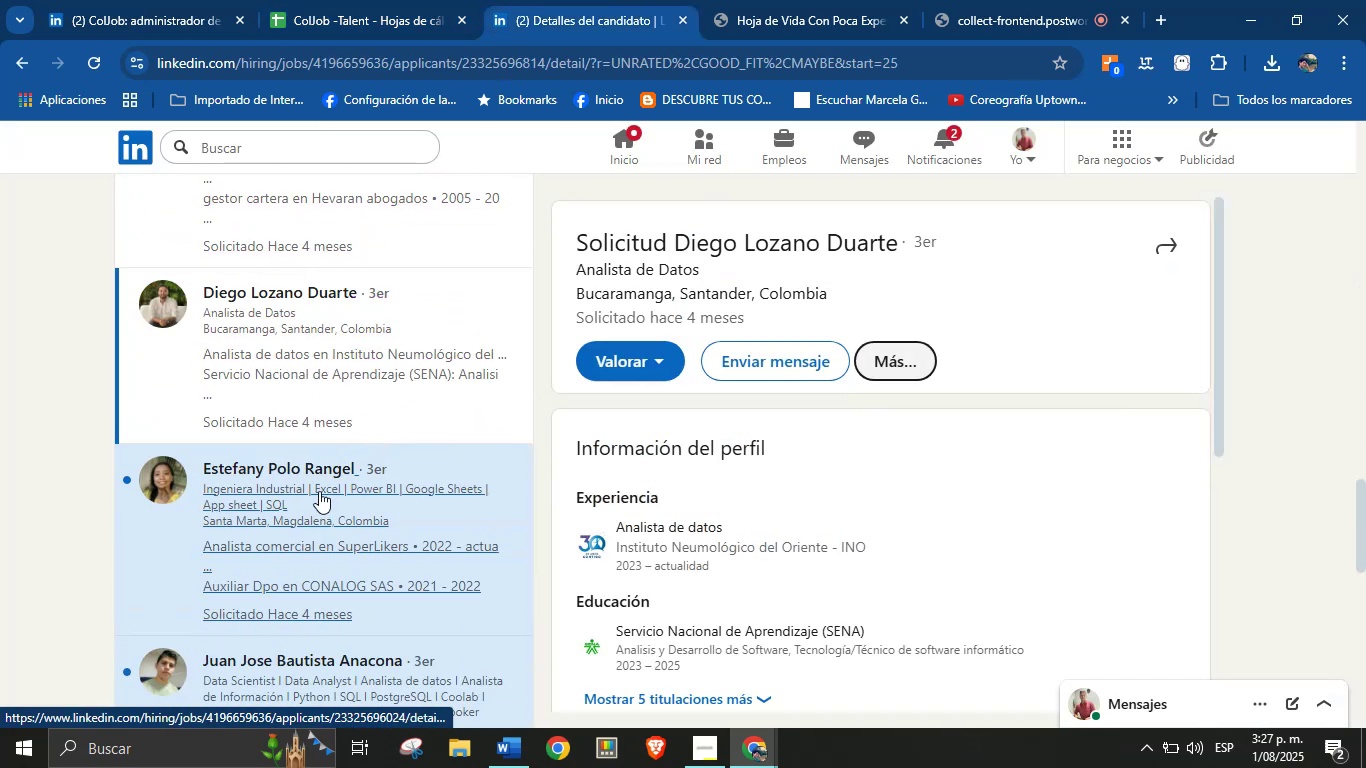 
left_click([319, 491])
 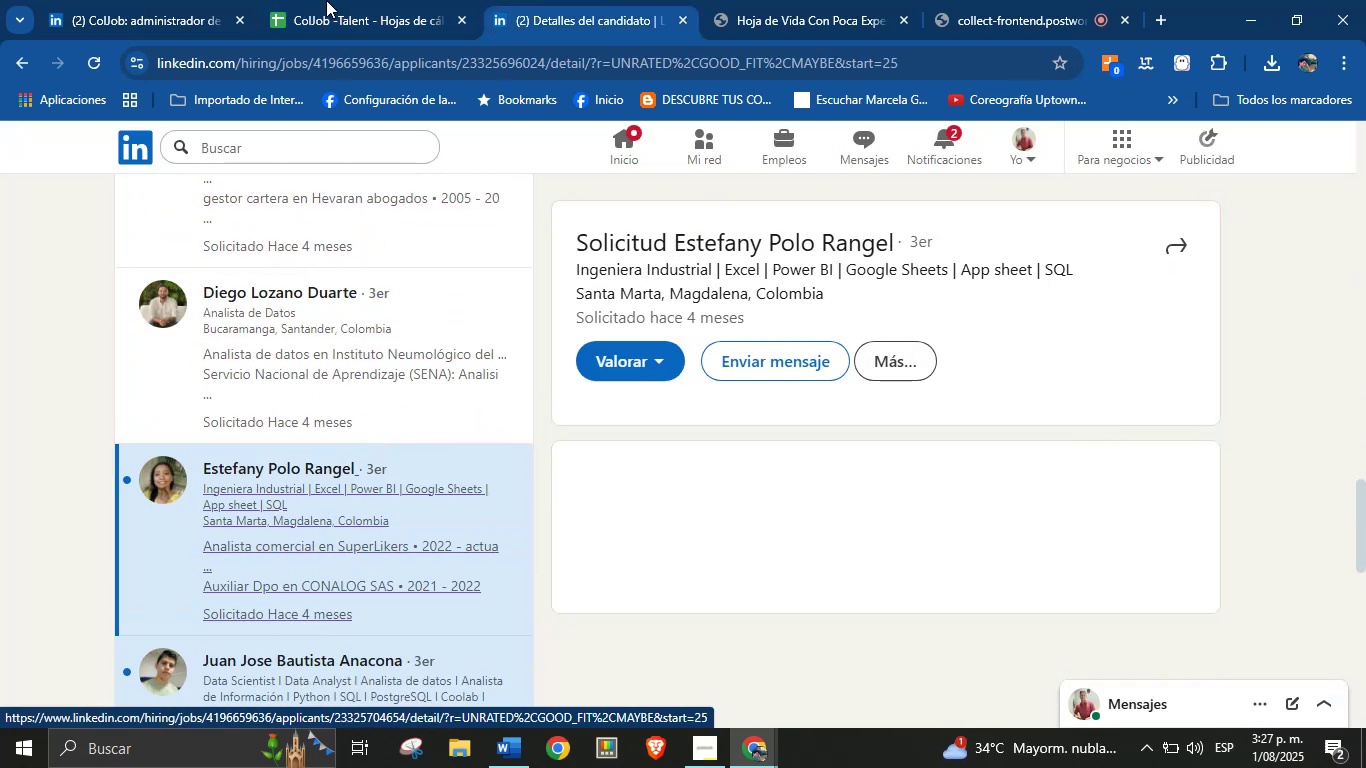 
left_click([317, 0])
 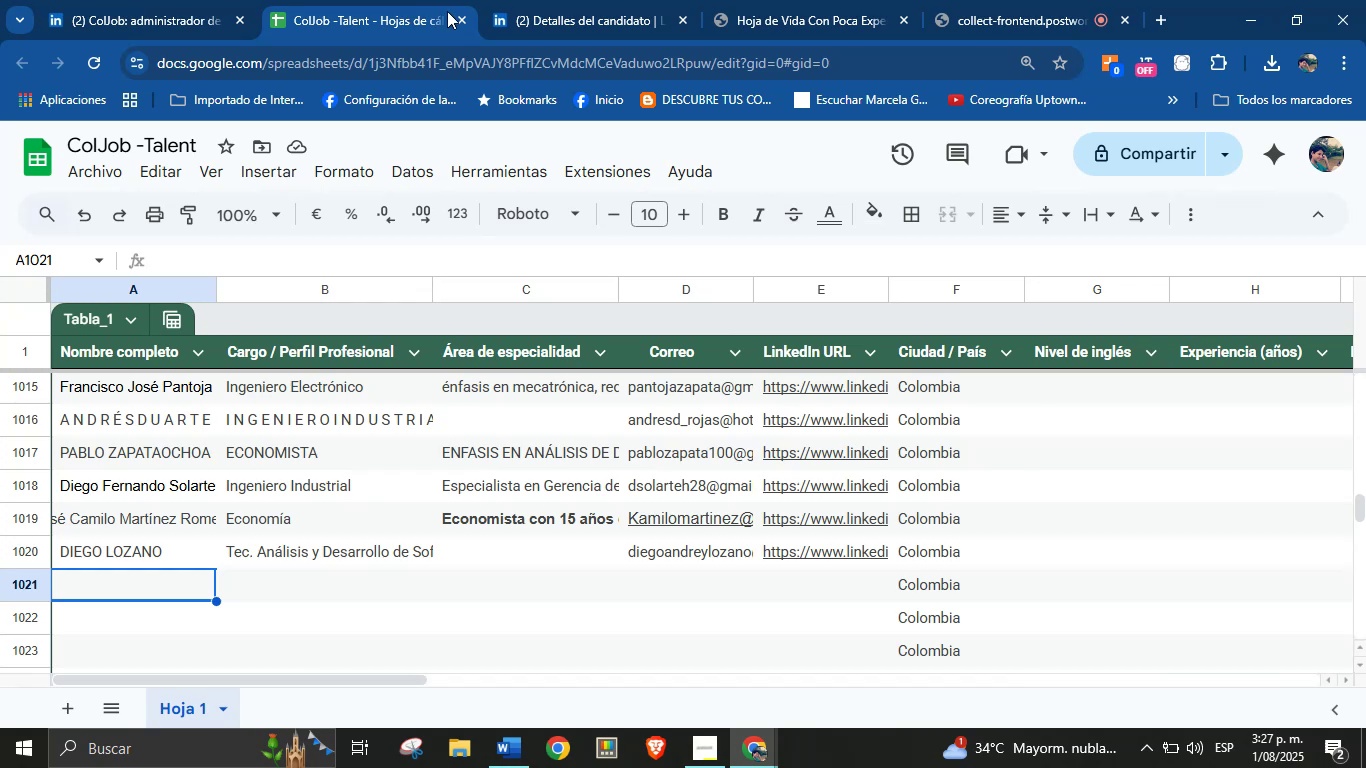 
left_click([570, 0])
 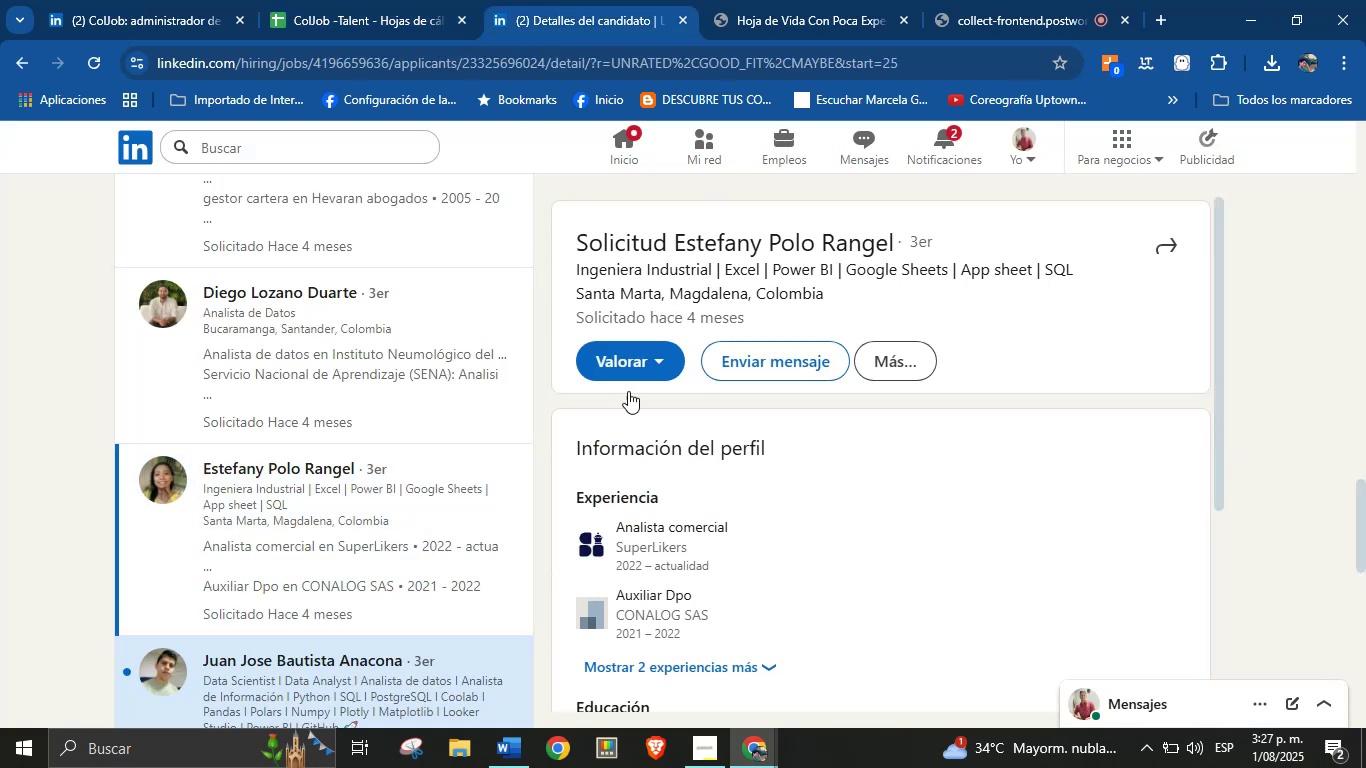 
scroll: coordinate [911, 445], scroll_direction: down, amount: 5.0
 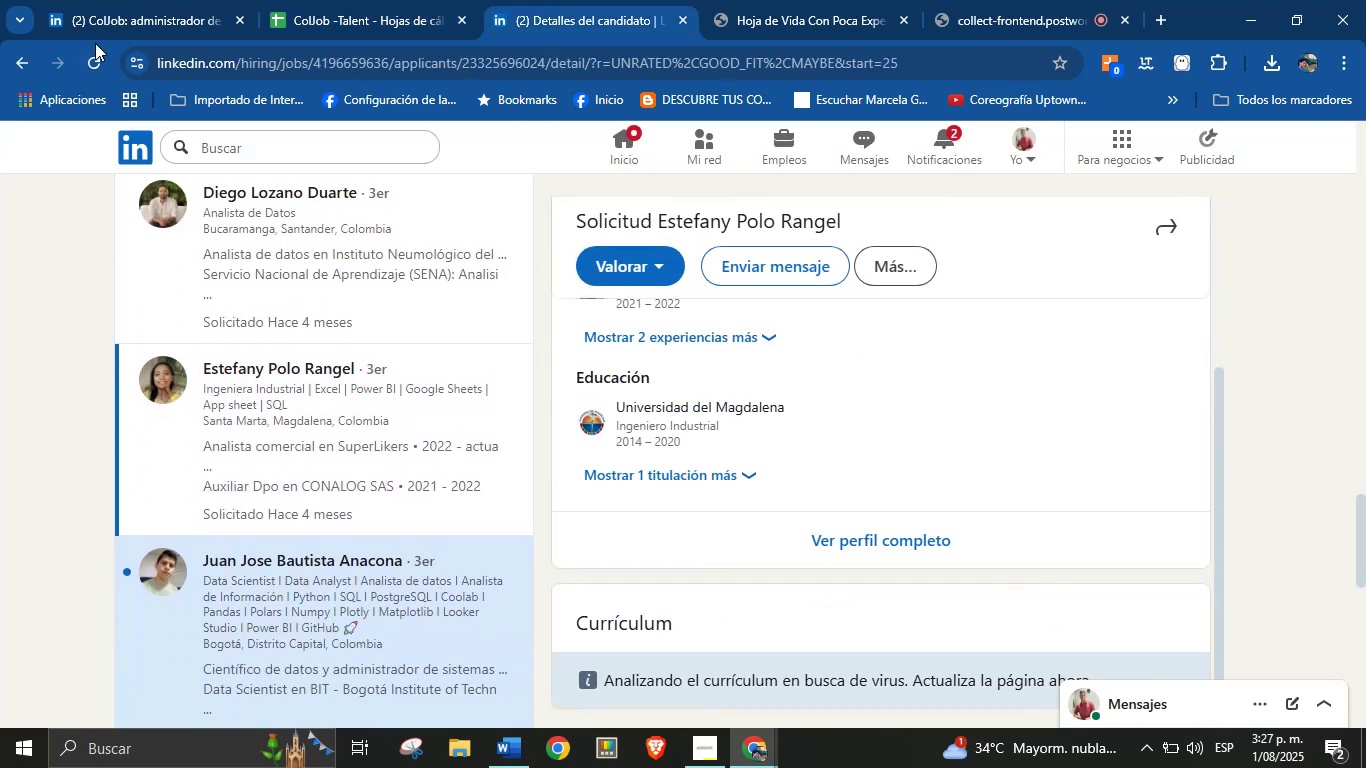 
left_click([88, 66])
 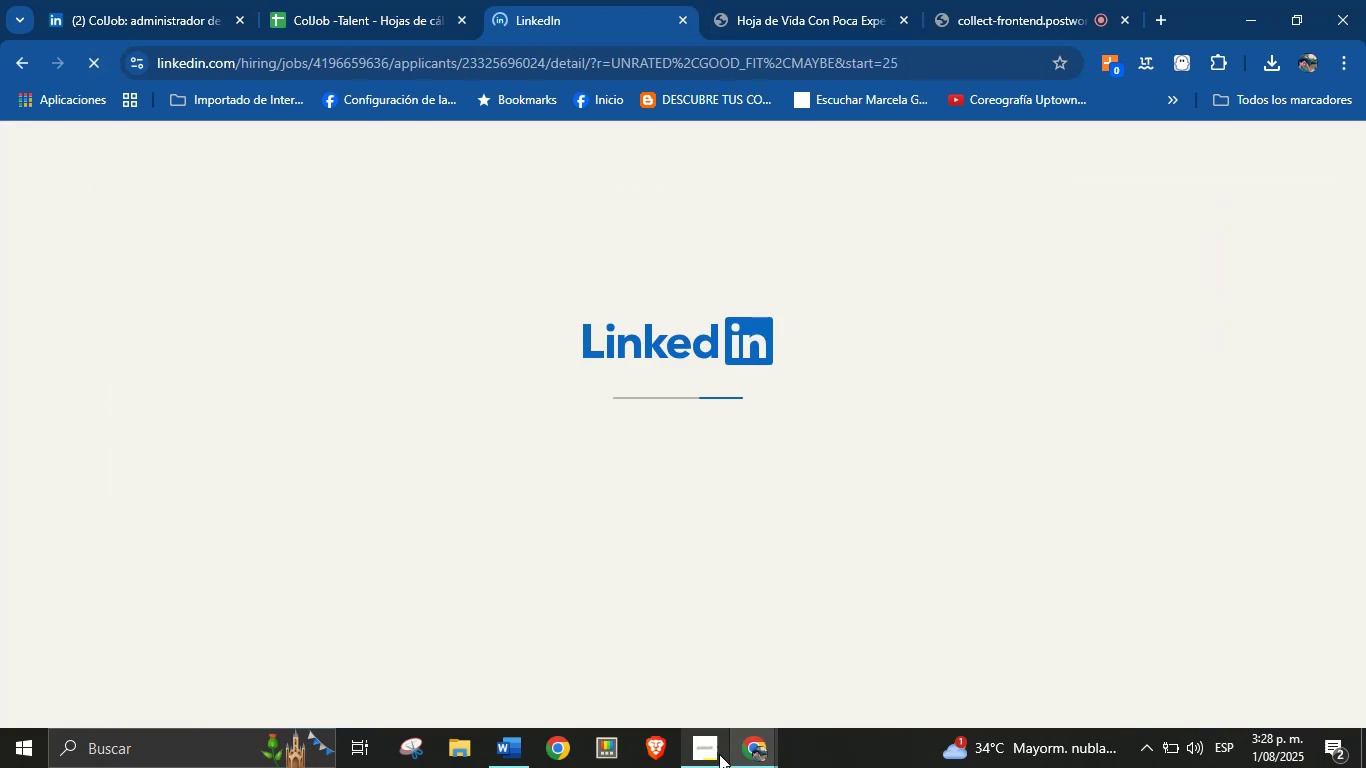 
left_click([1176, 492])
 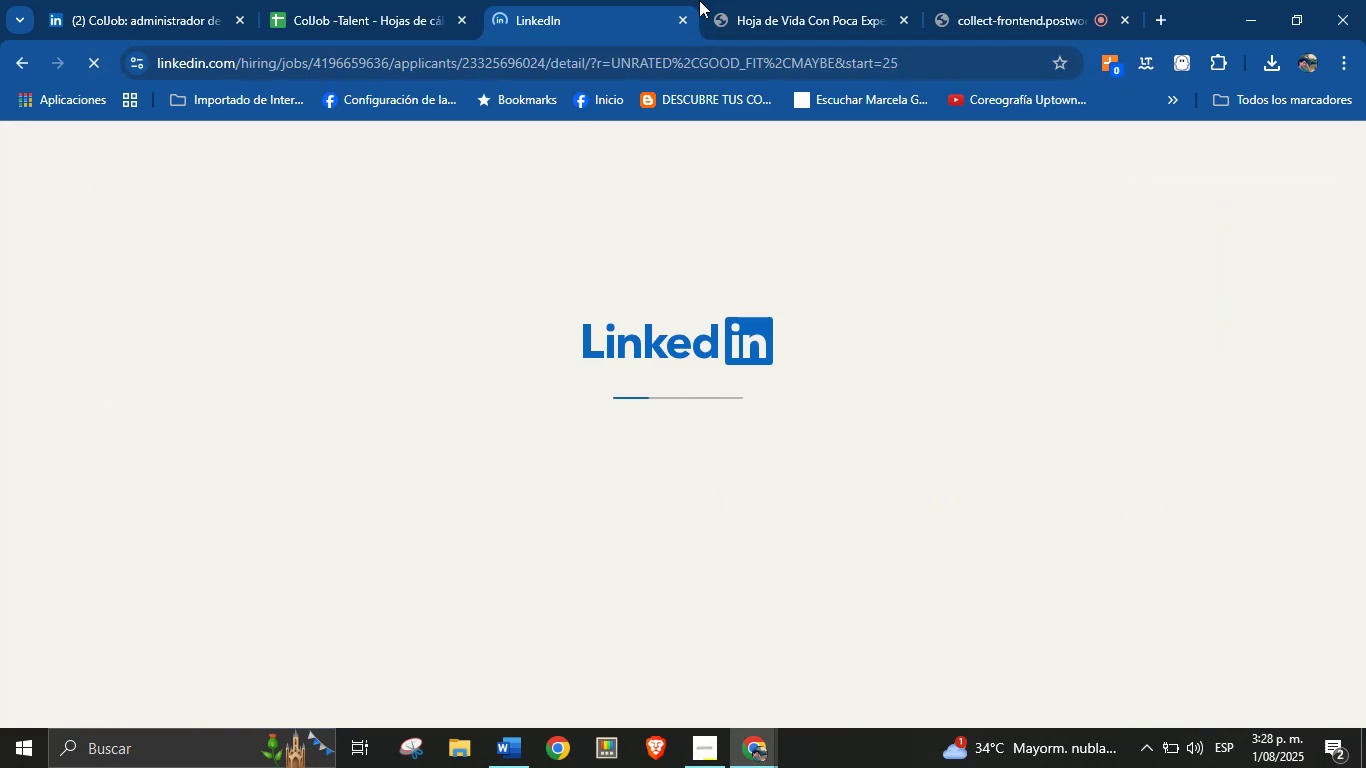 
left_click([792, 0])
 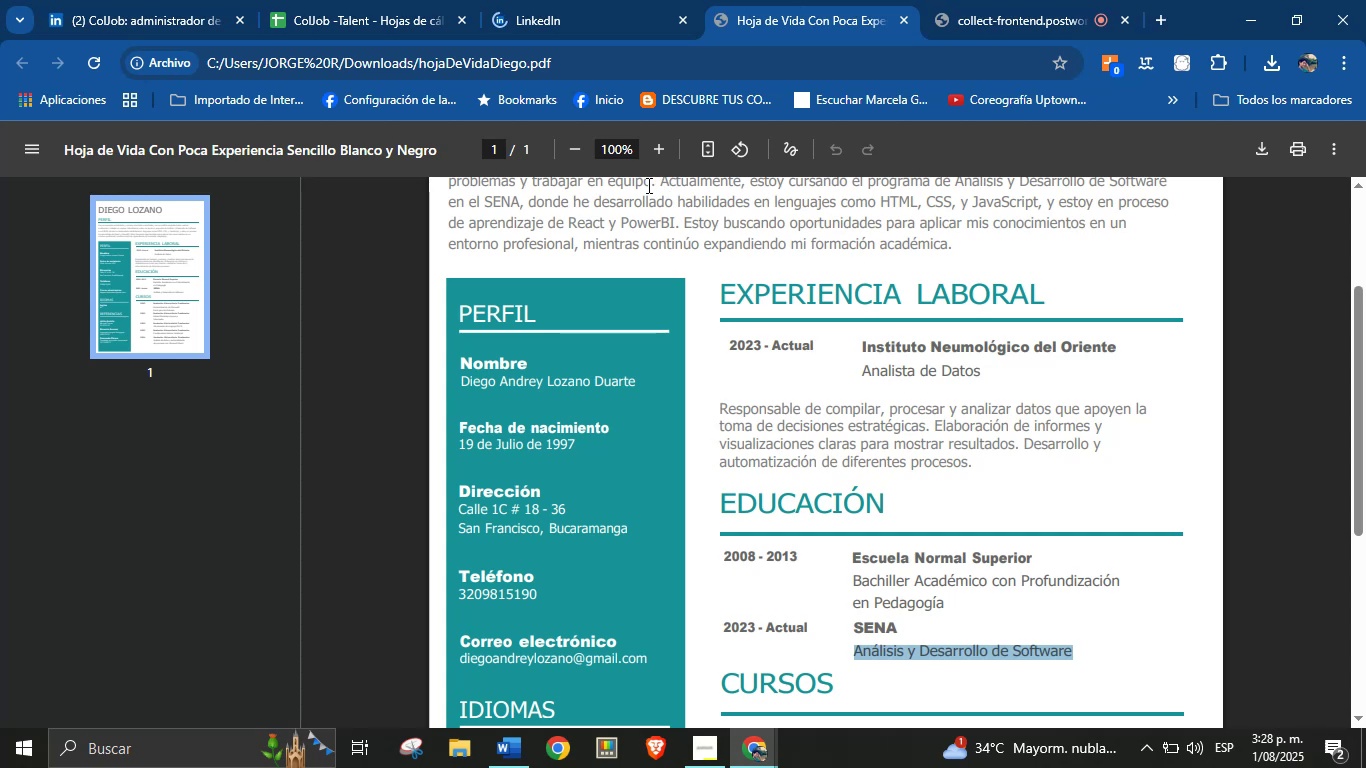 
left_click([559, 0])
 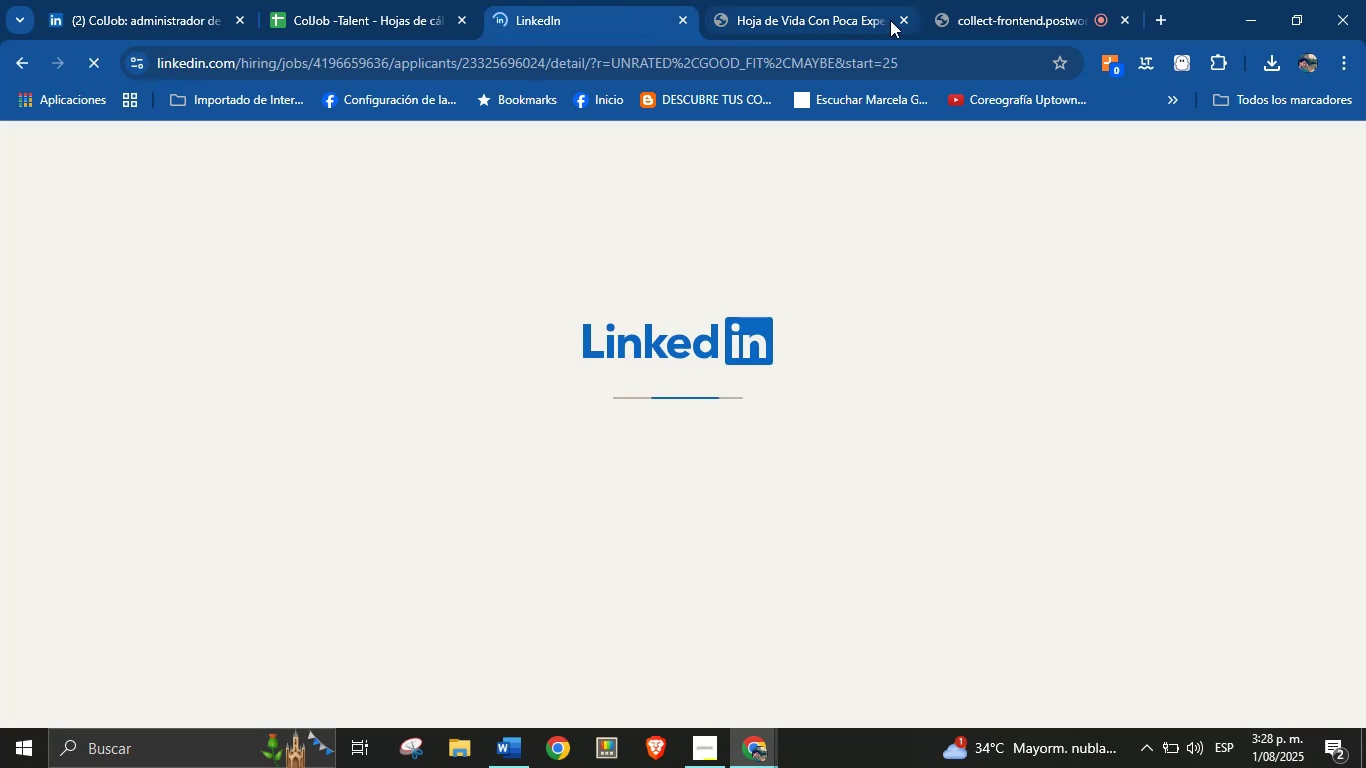 
left_click([895, 19])
 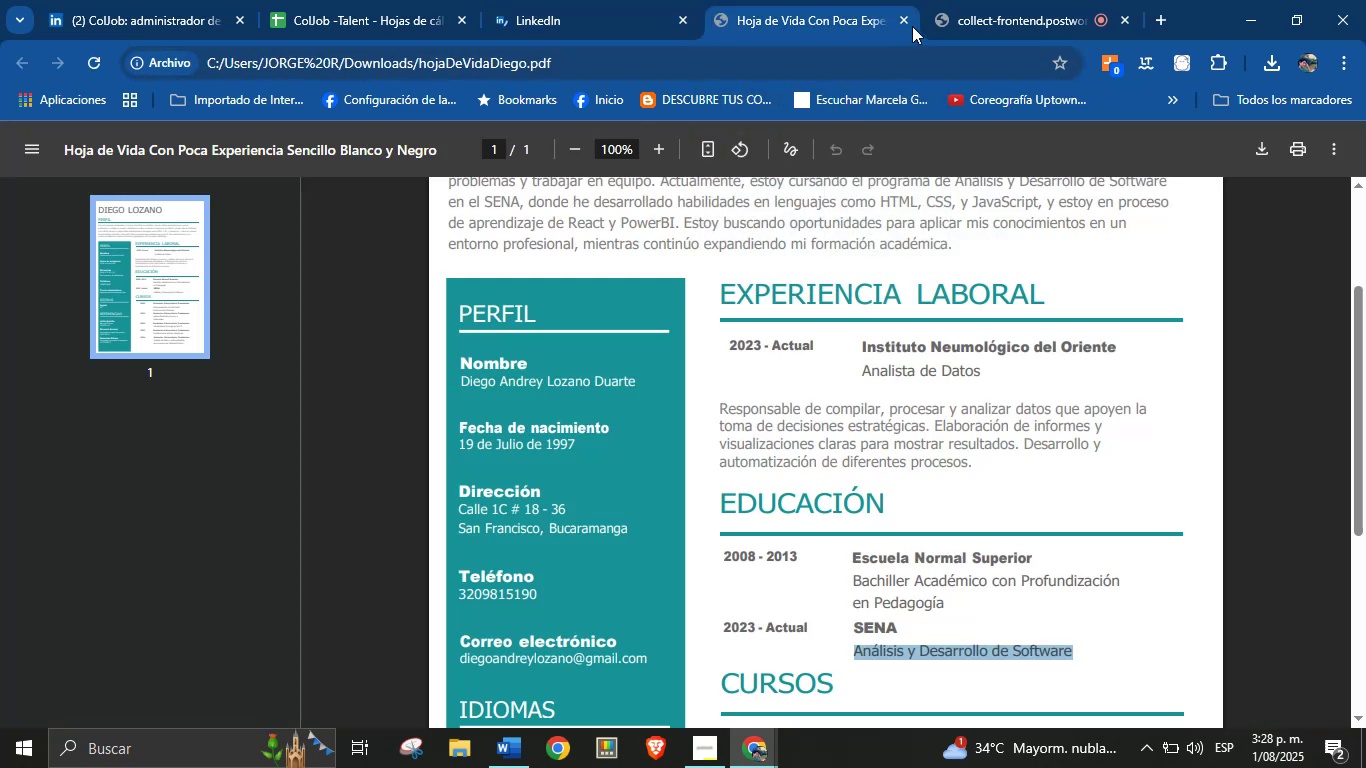 
left_click([906, 24])
 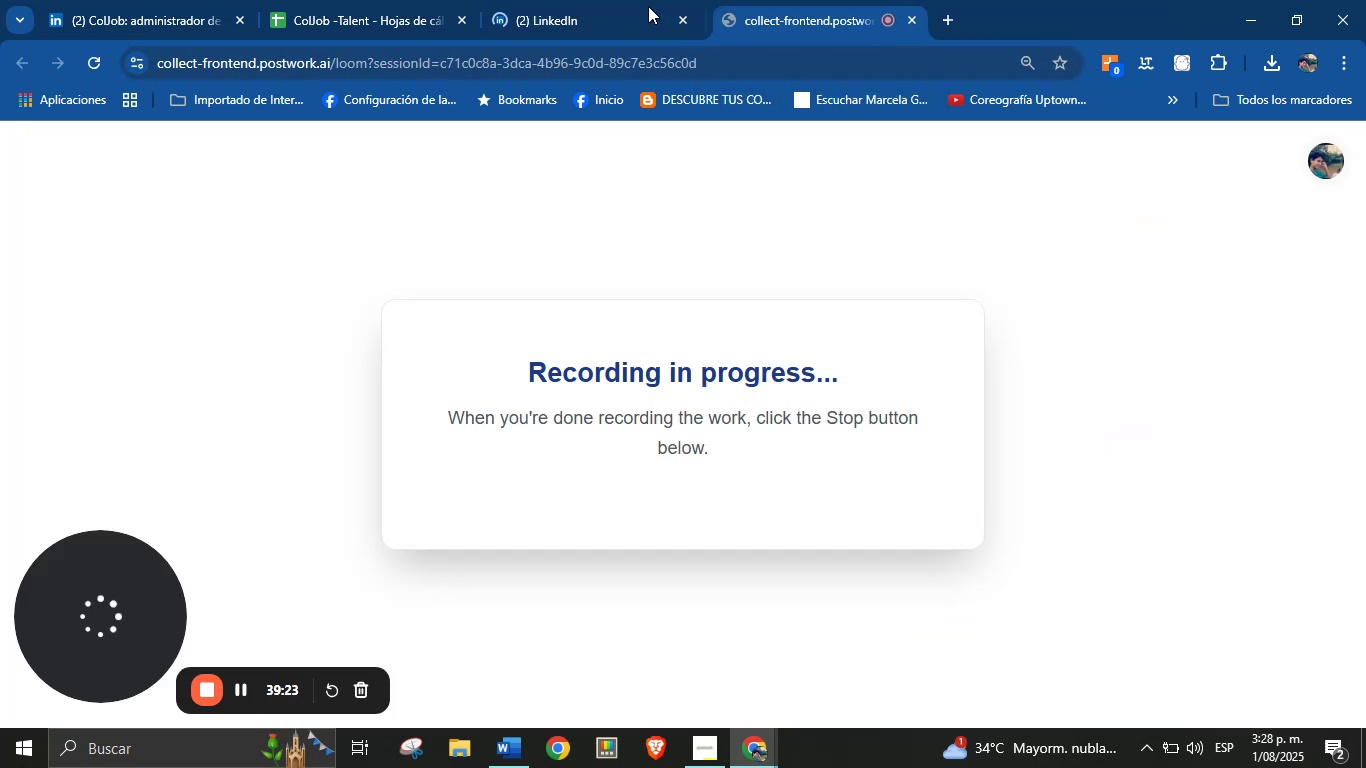 
left_click([606, 0])
 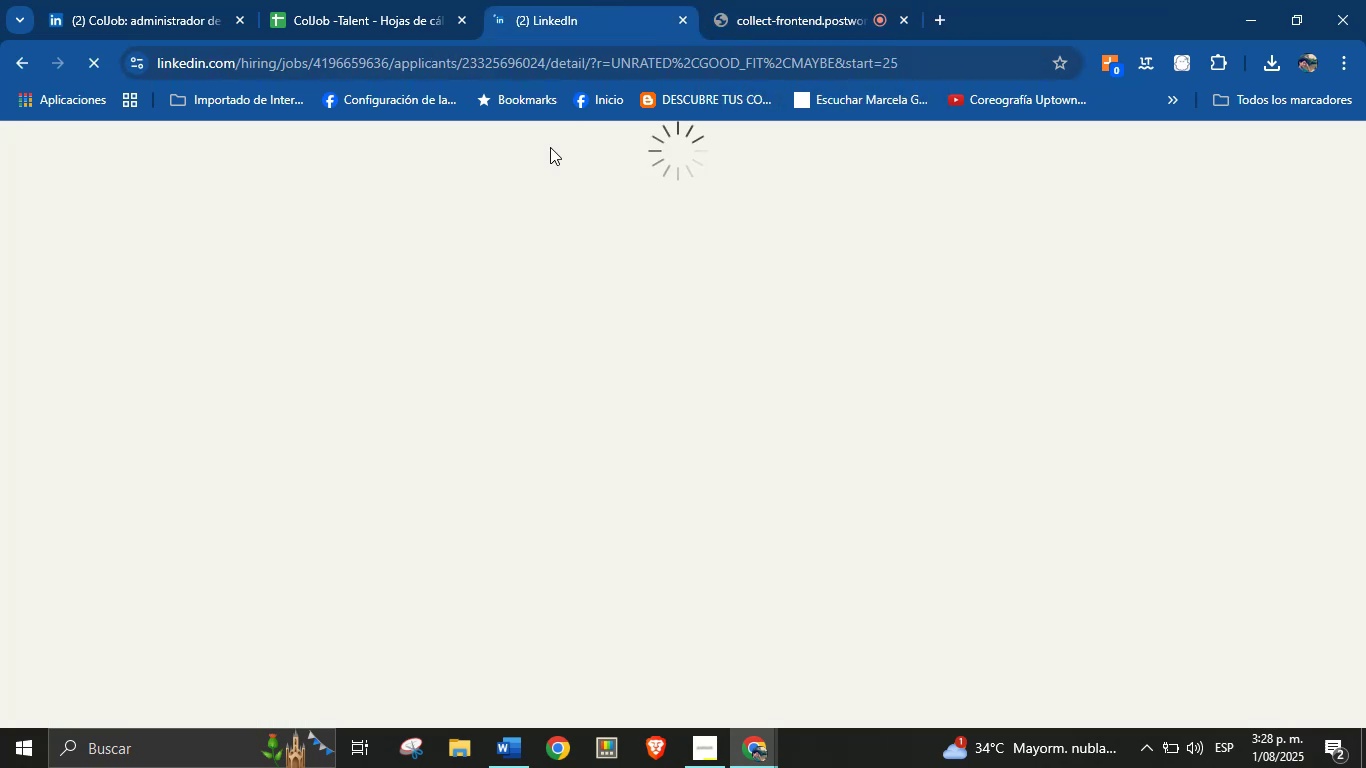 
mouse_move([540, 261])
 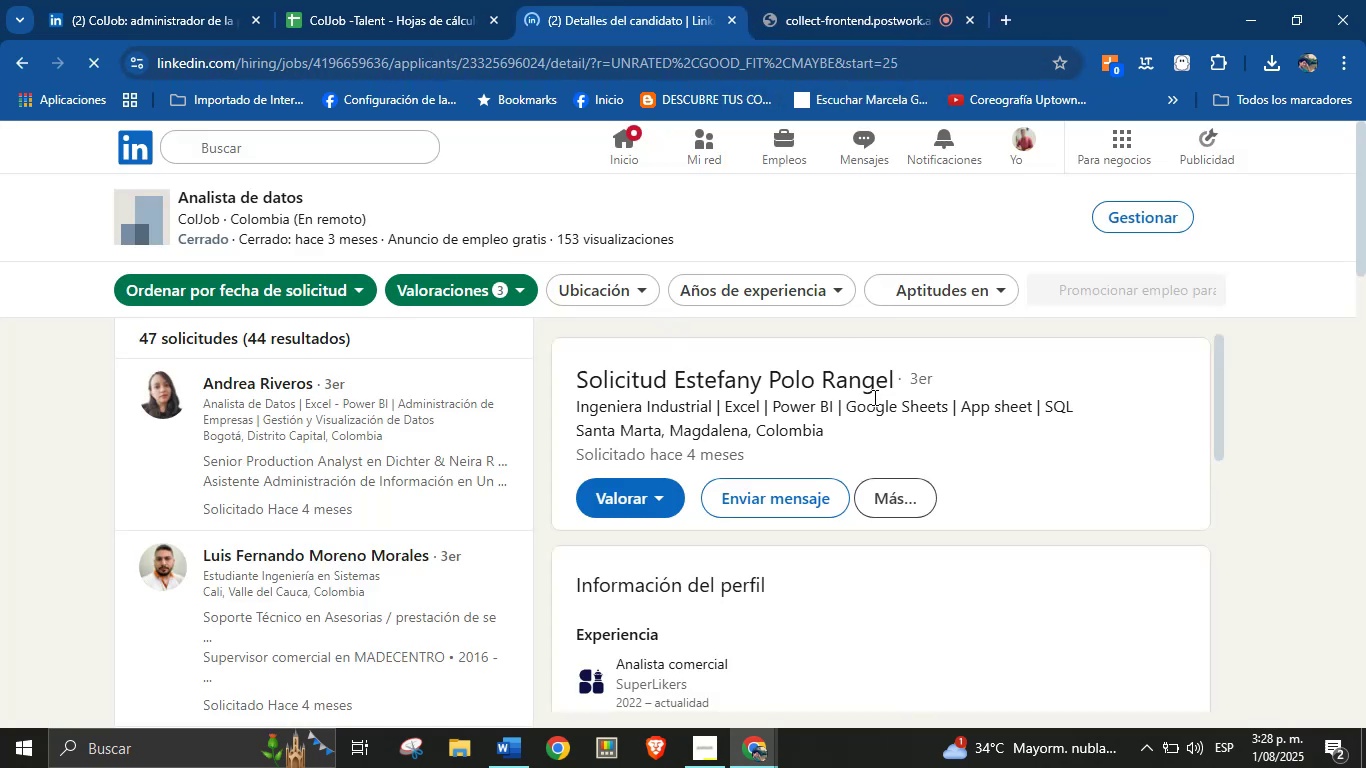 
left_click_drag(start_coordinate=[896, 382], to_coordinate=[679, 382])
 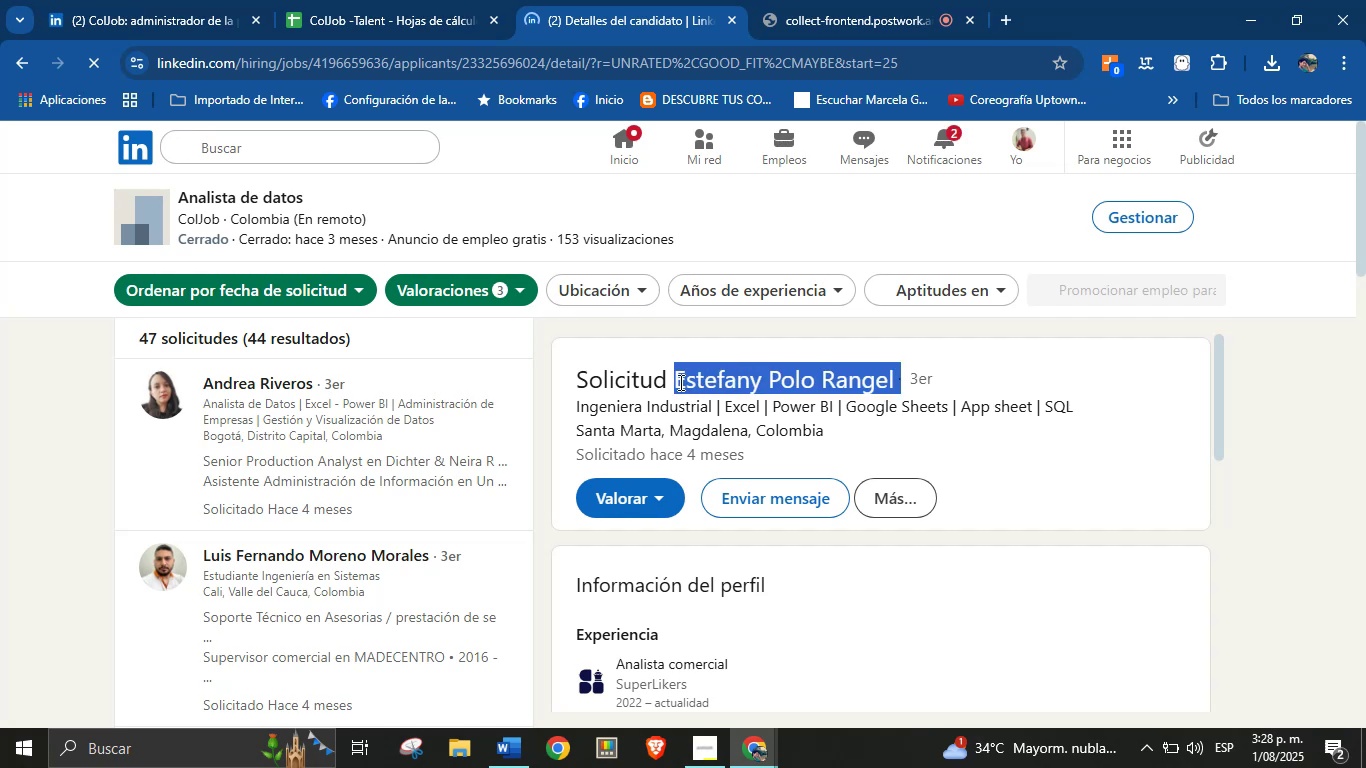 
key(Control+C)
 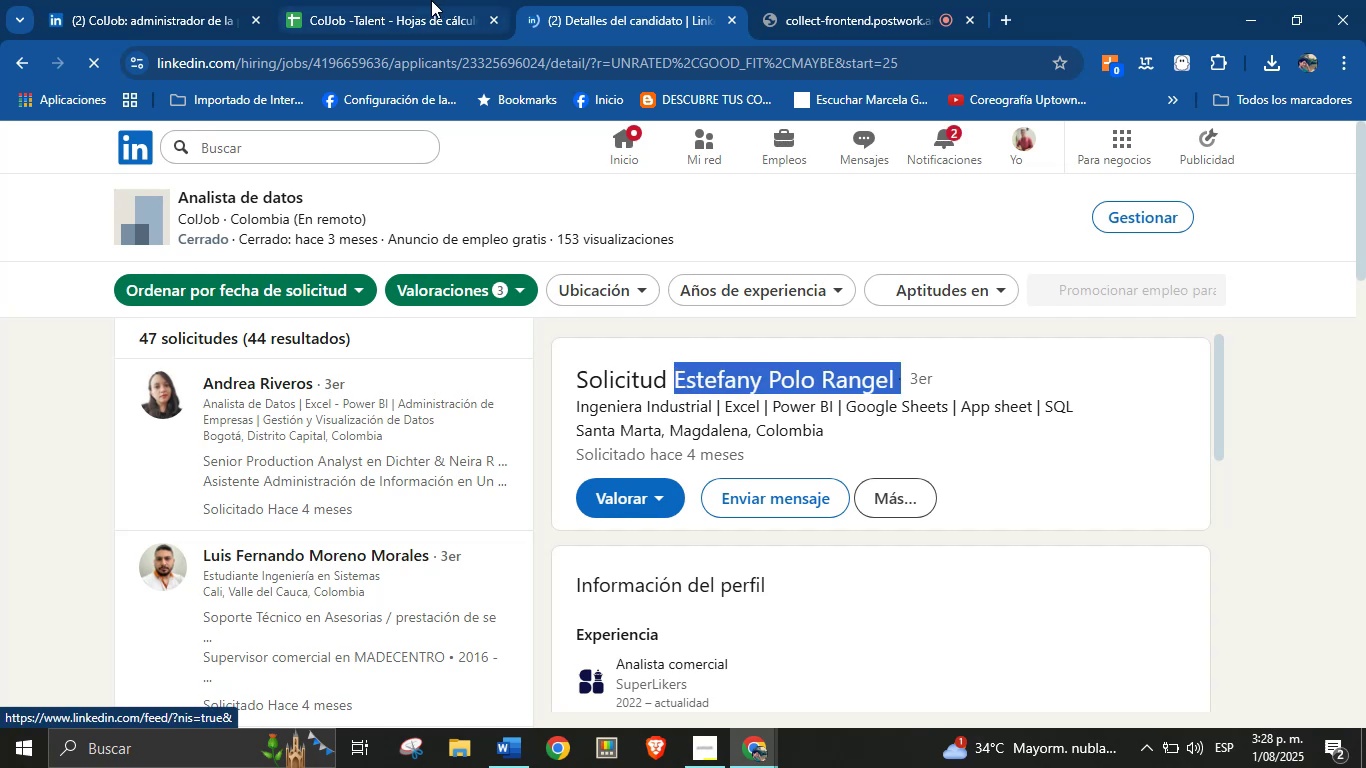 
left_click([431, 0])
 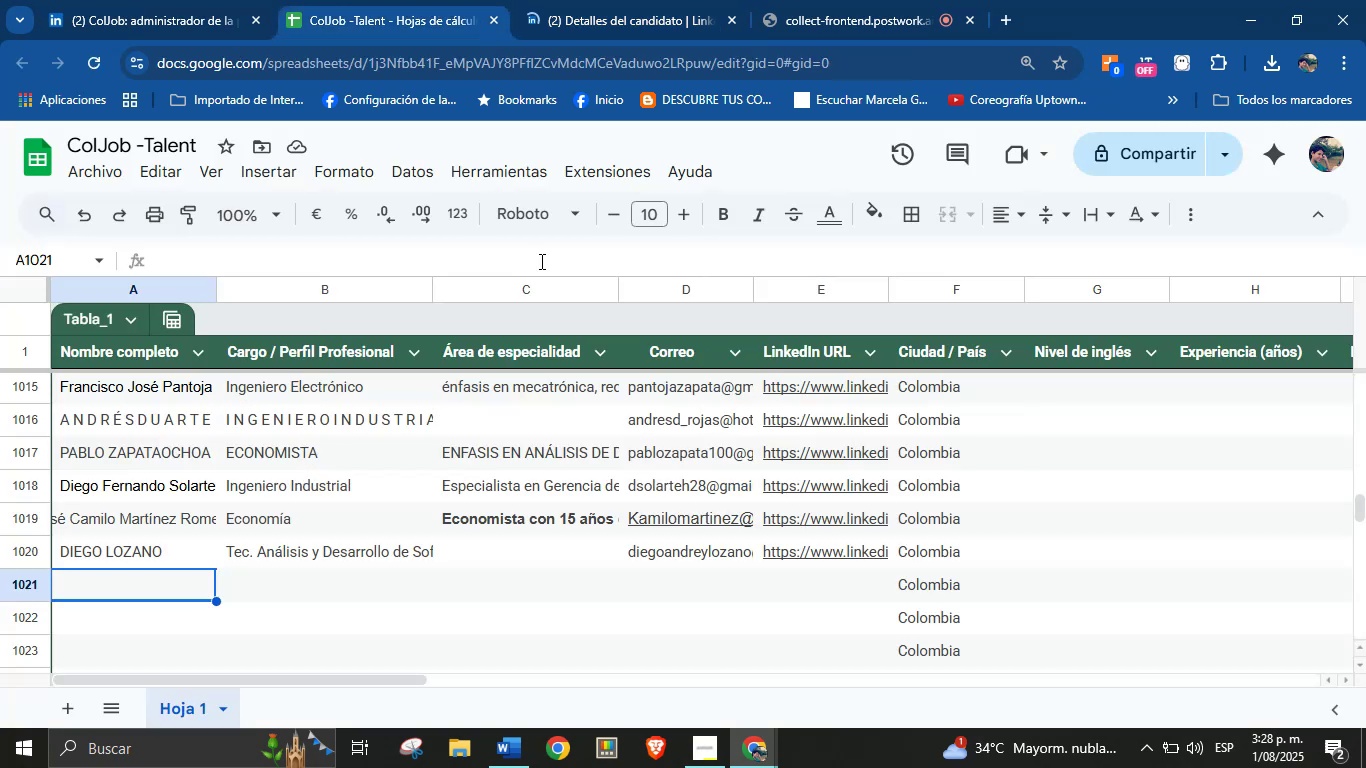 
key(Control+V)
 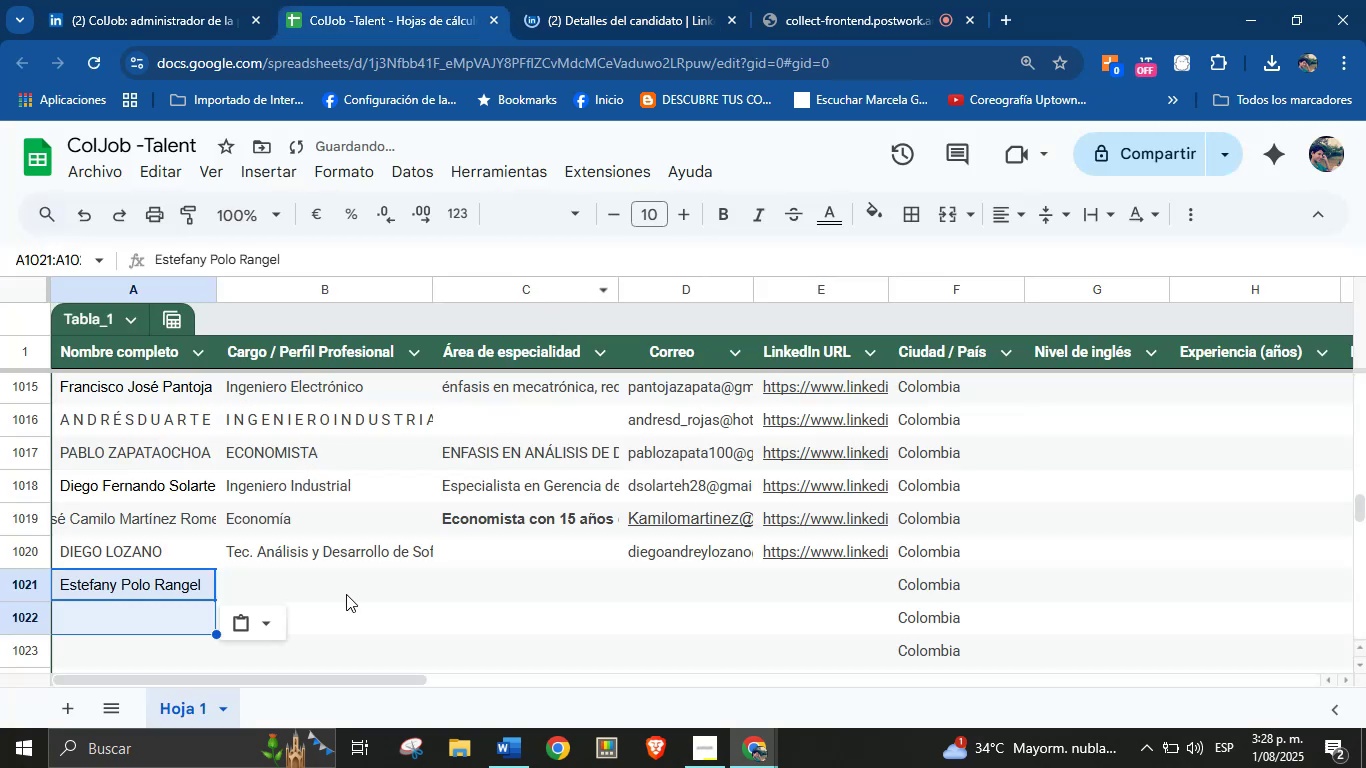 
left_click([343, 577])
 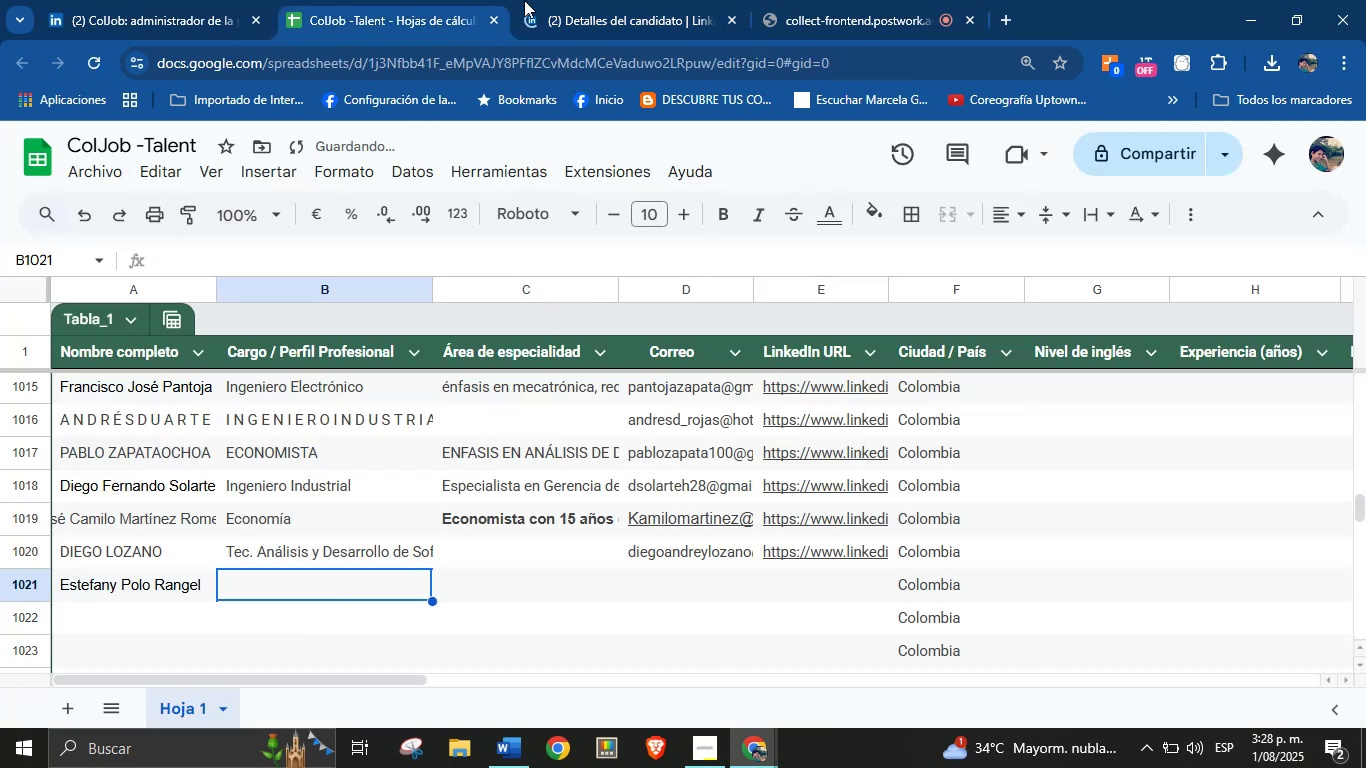 
left_click([556, 0])
 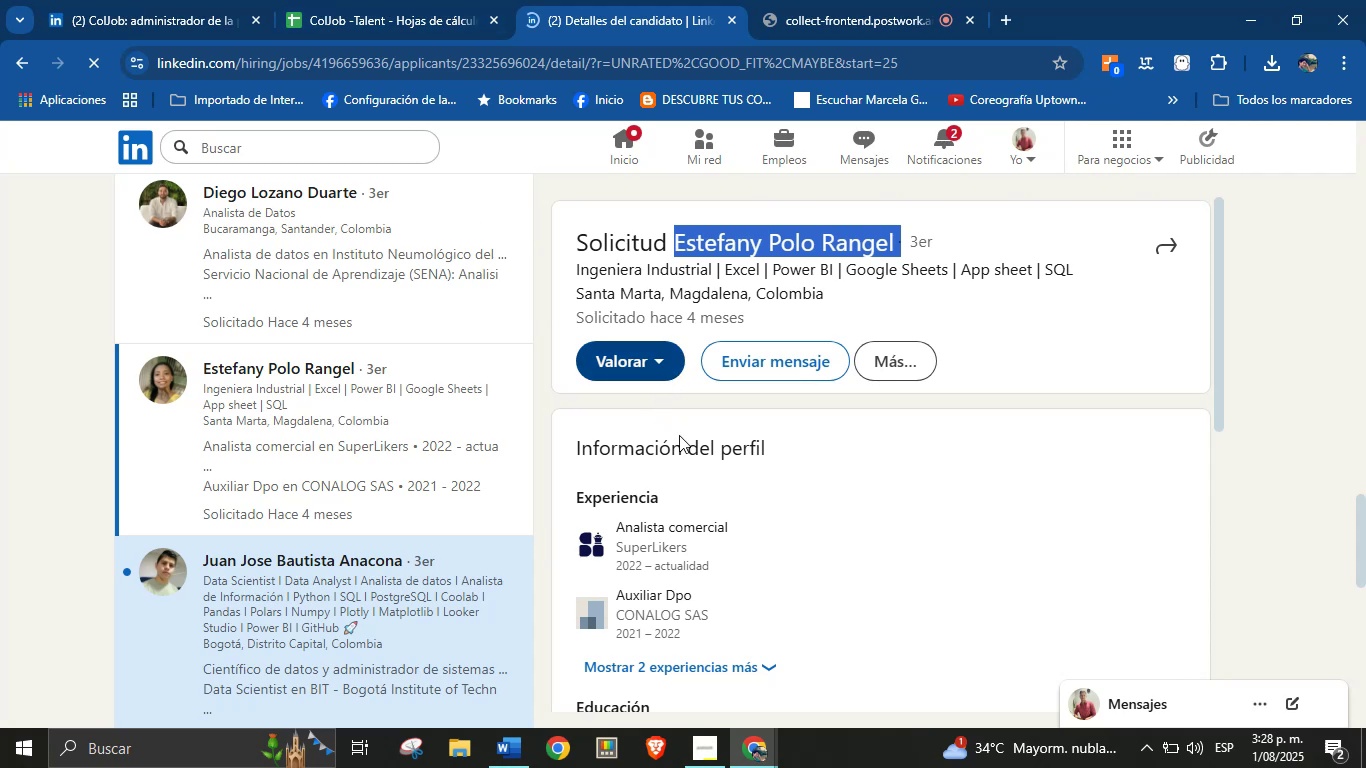 
wait(6.99)
 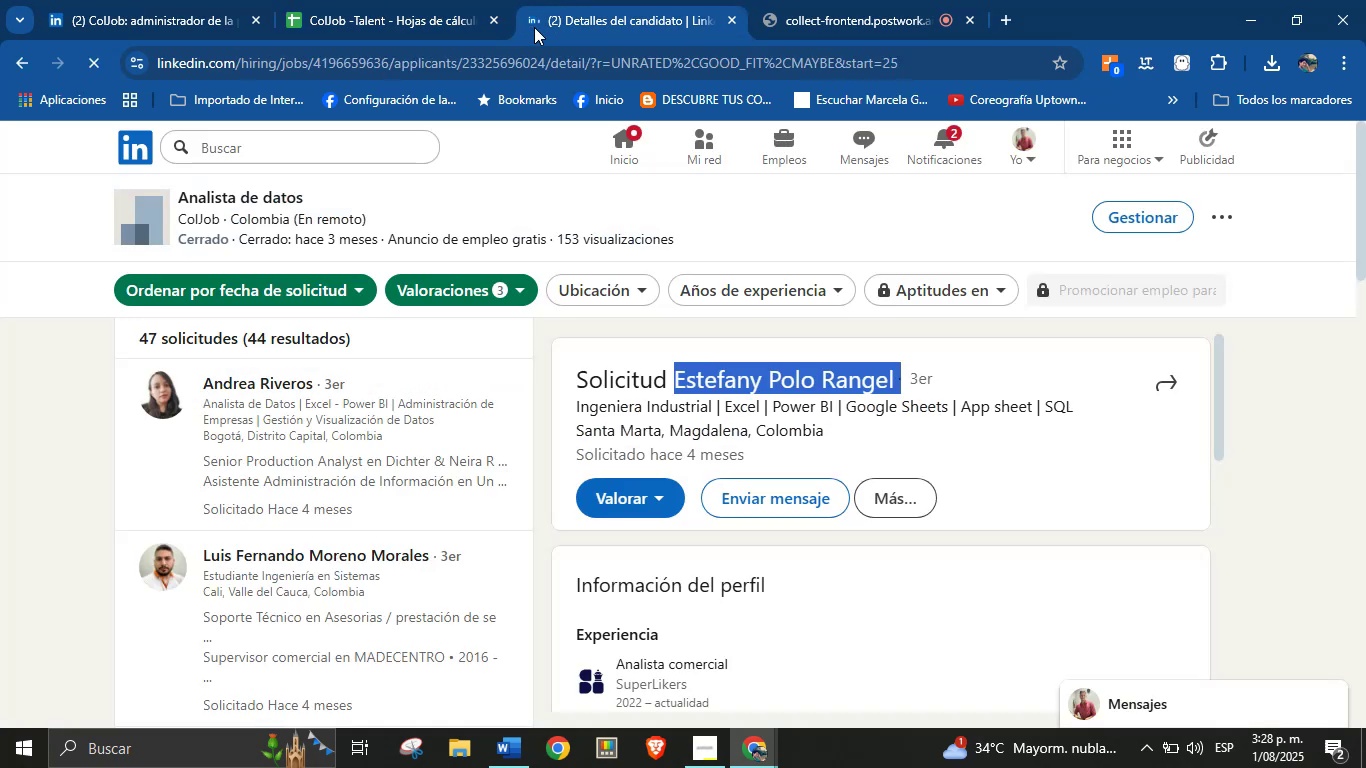 
left_click([612, 0])
 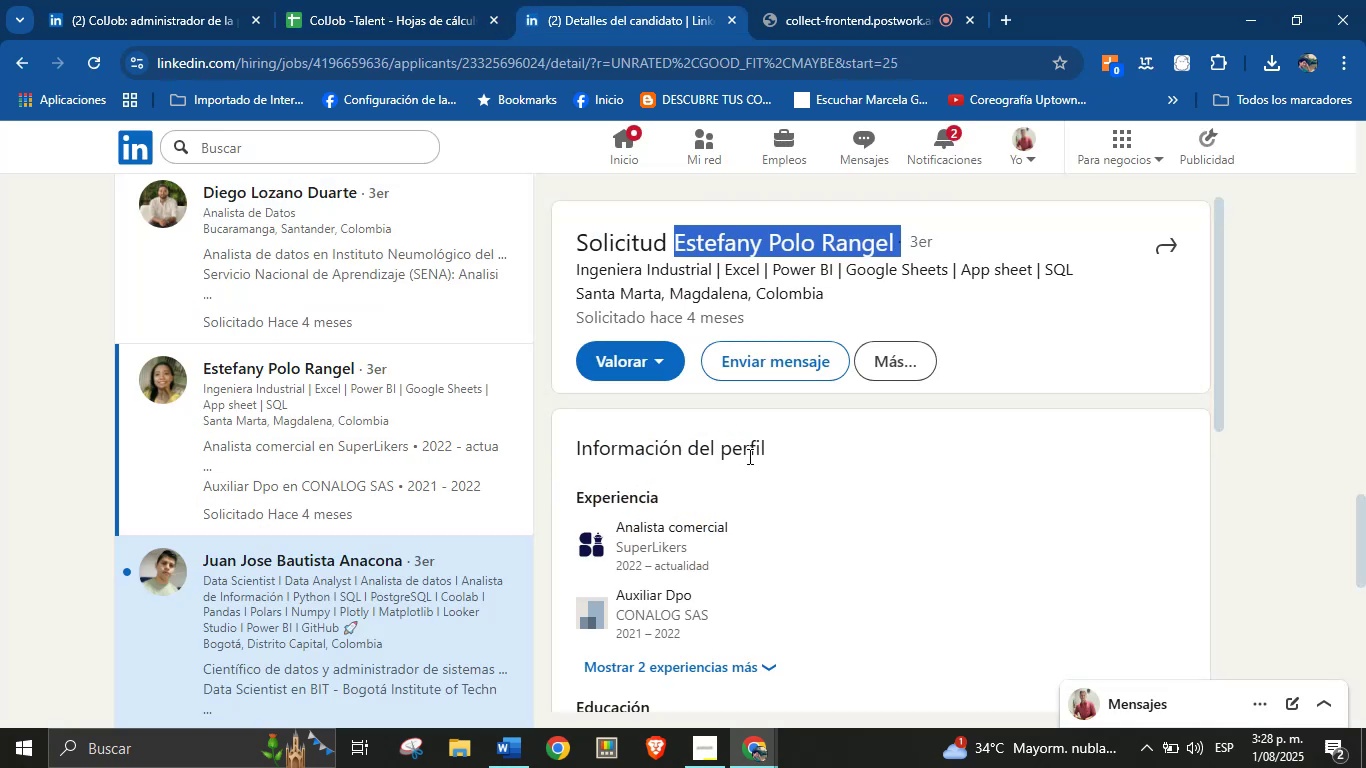 
scroll: coordinate [819, 479], scroll_direction: down, amount: 4.0
 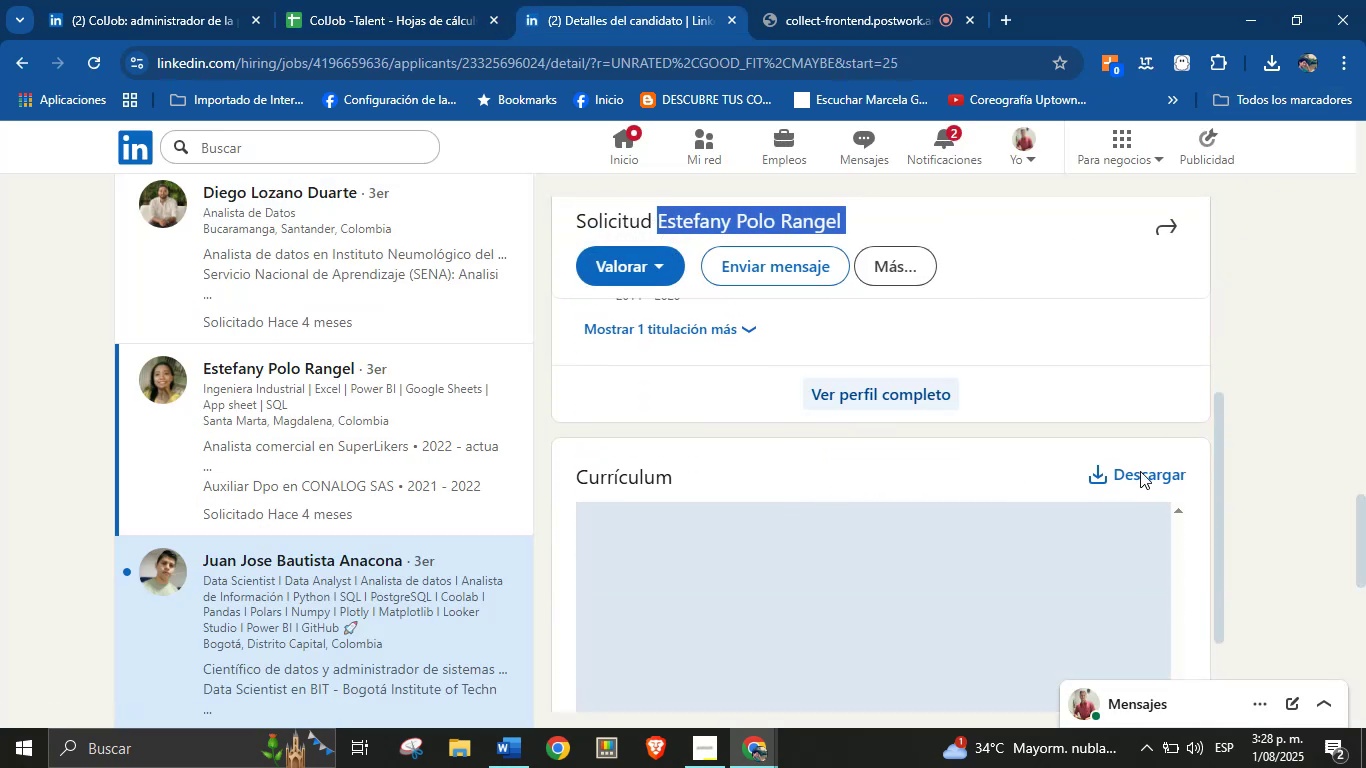 
left_click([1135, 478])
 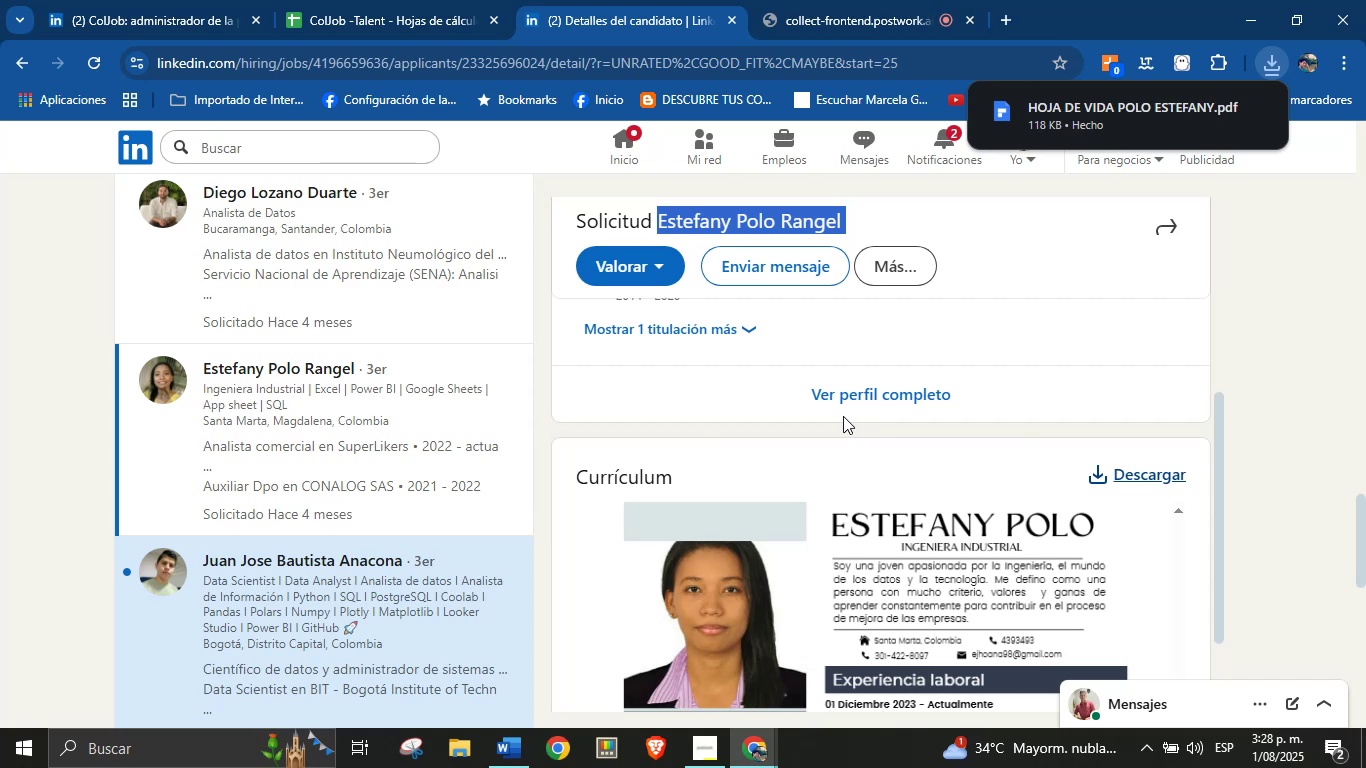 
left_click([1081, 115])
 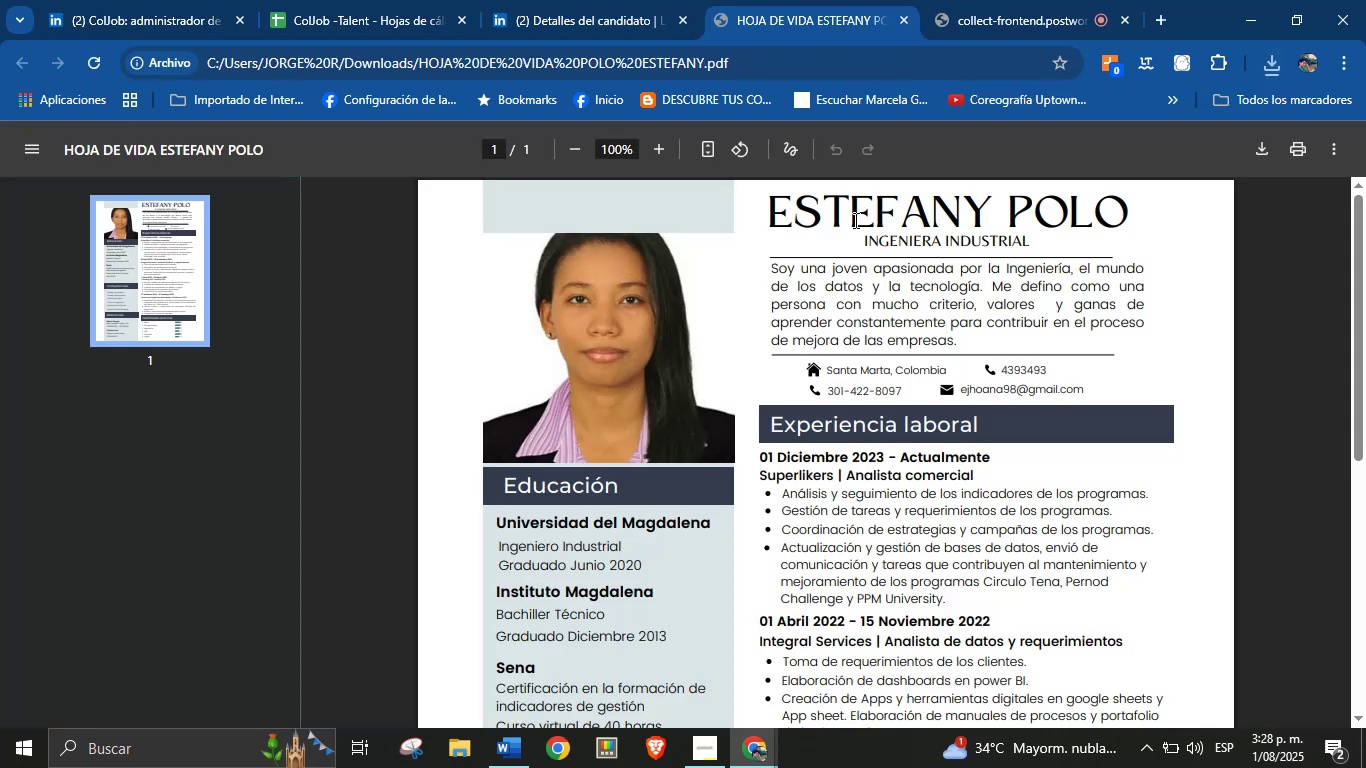 
double_click([921, 236])
 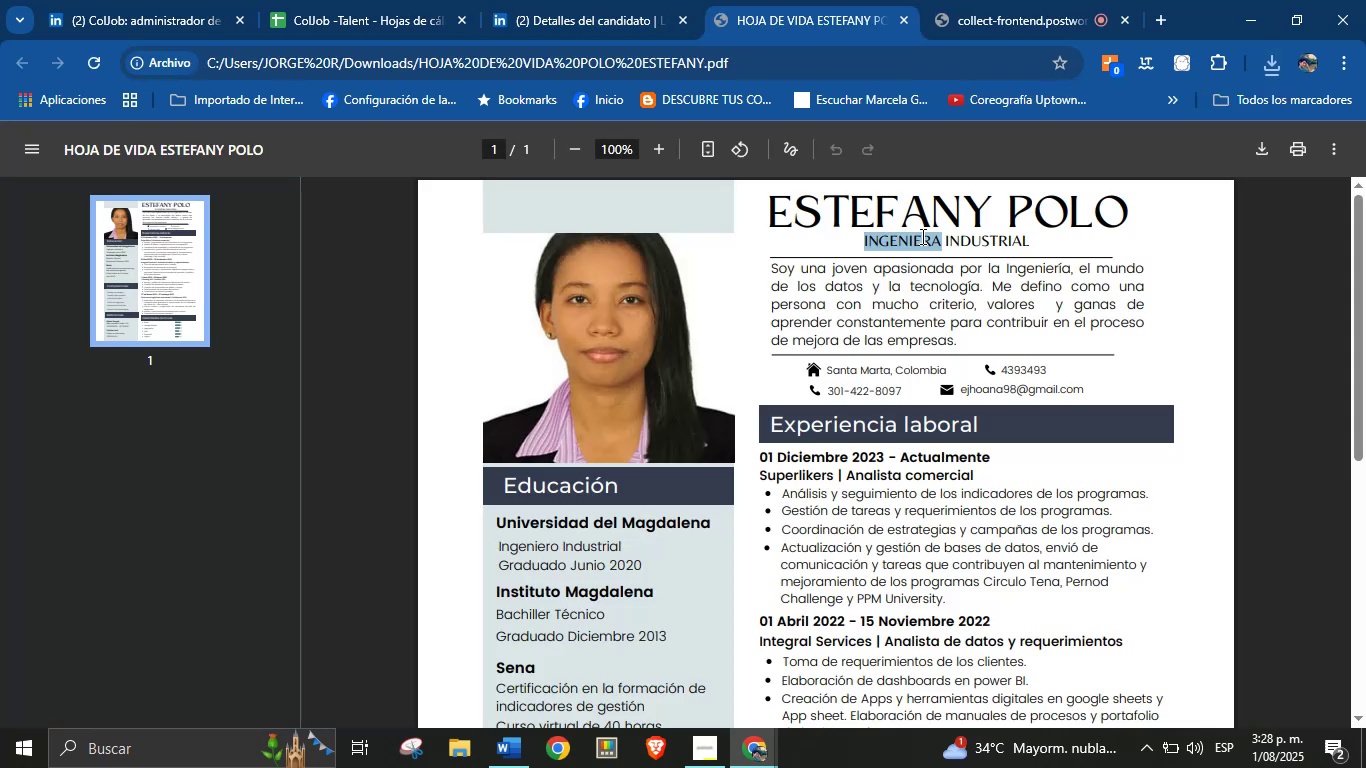 
triple_click([921, 236])
 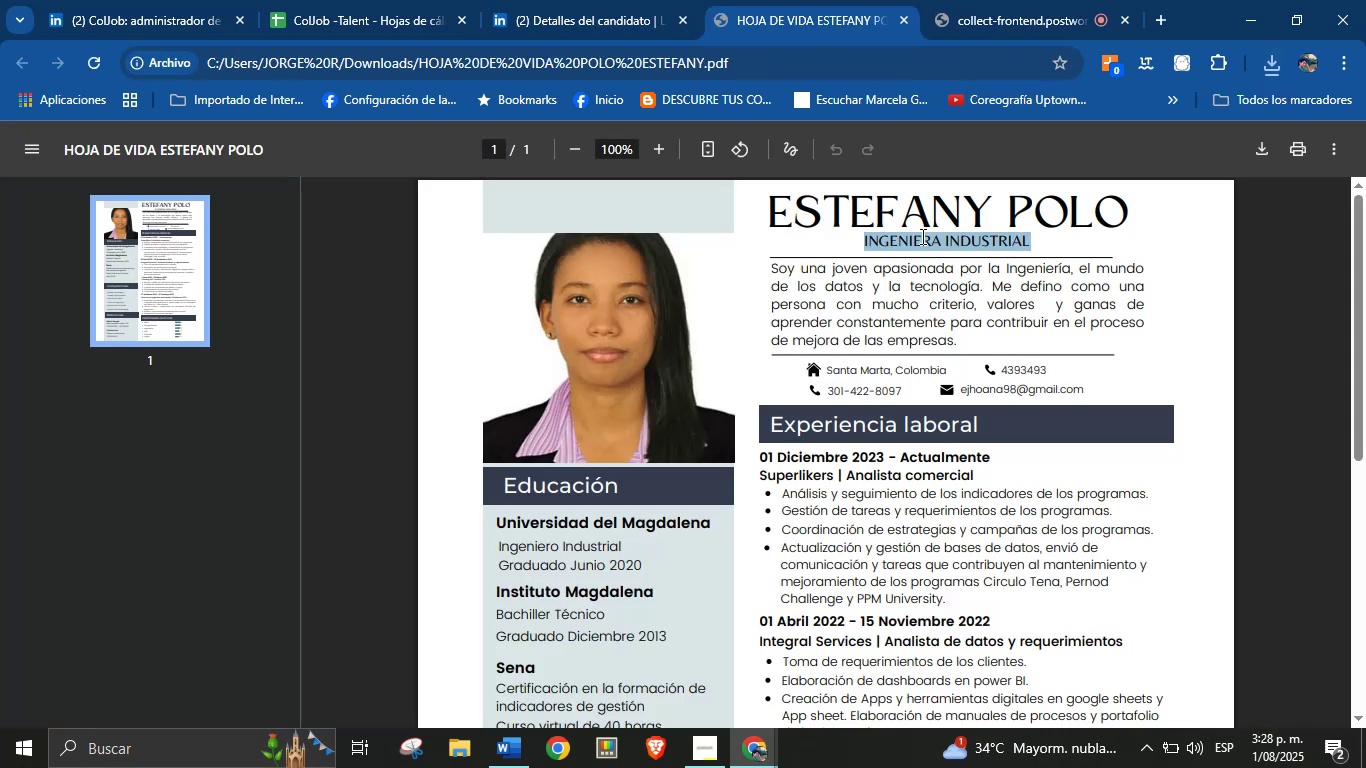 
key(Control+C)
 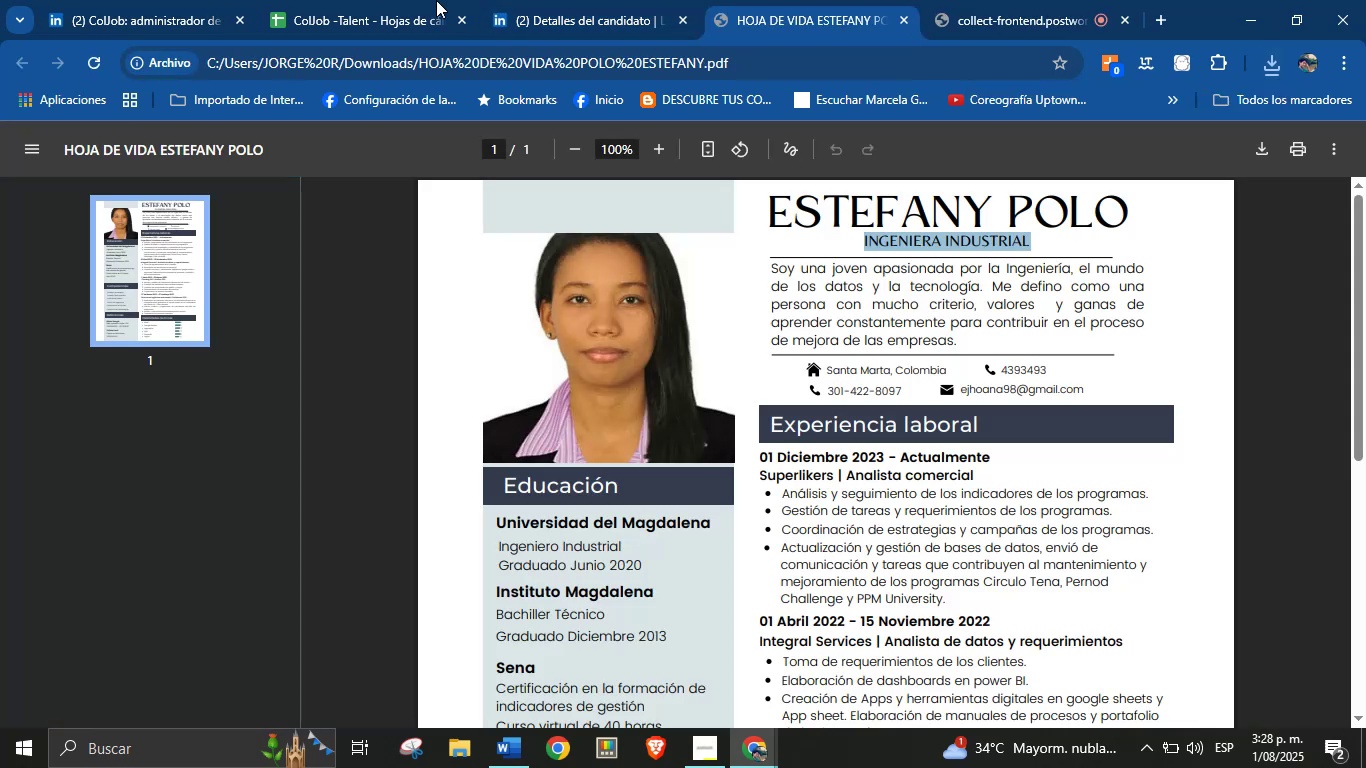 
left_click([380, 0])
 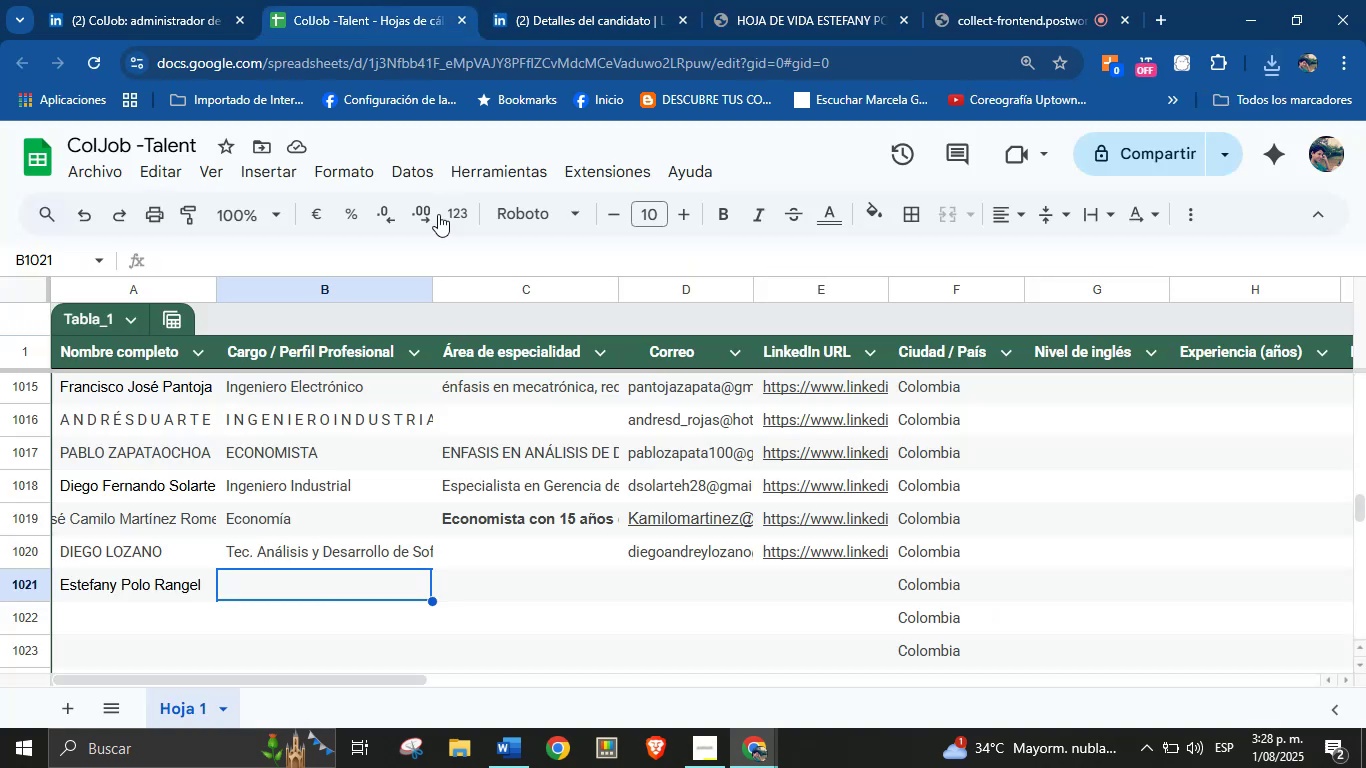 
key(Control+V)
 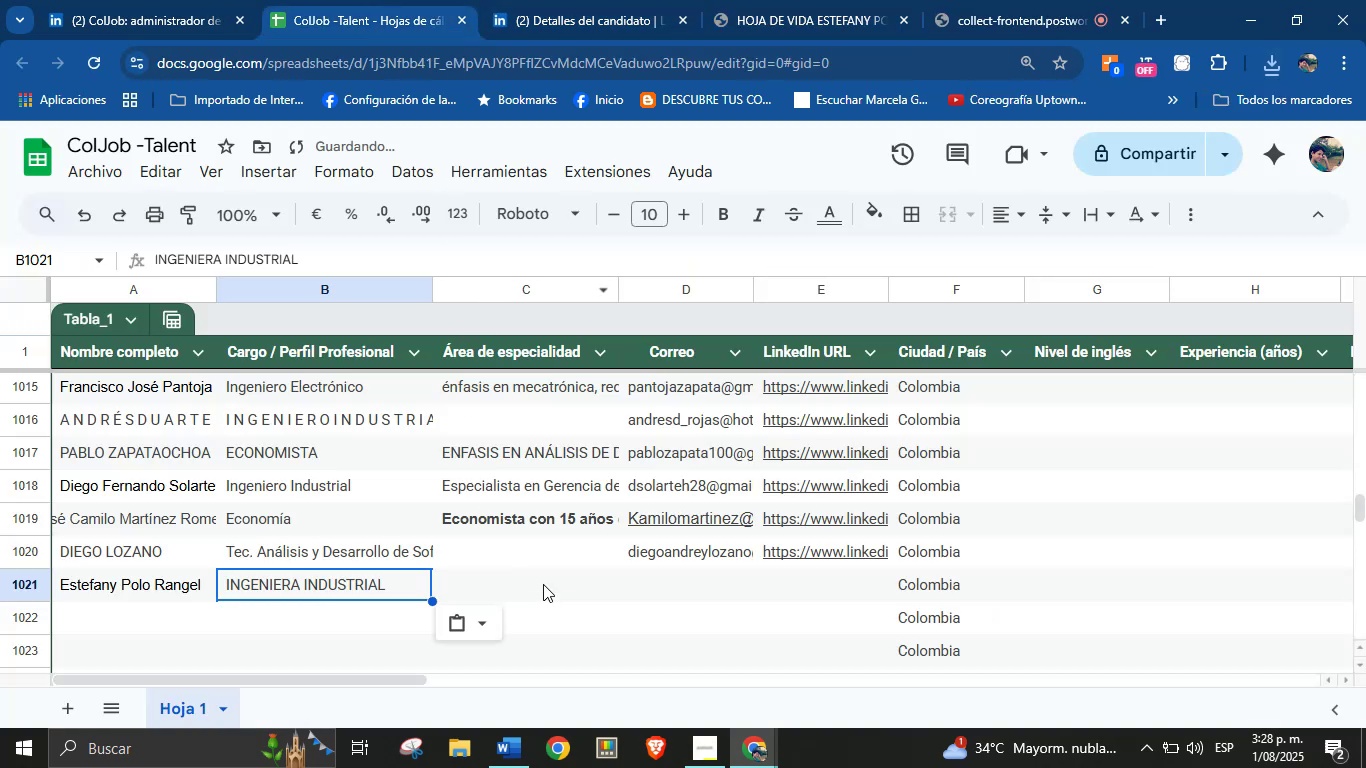 
left_click([544, 577])
 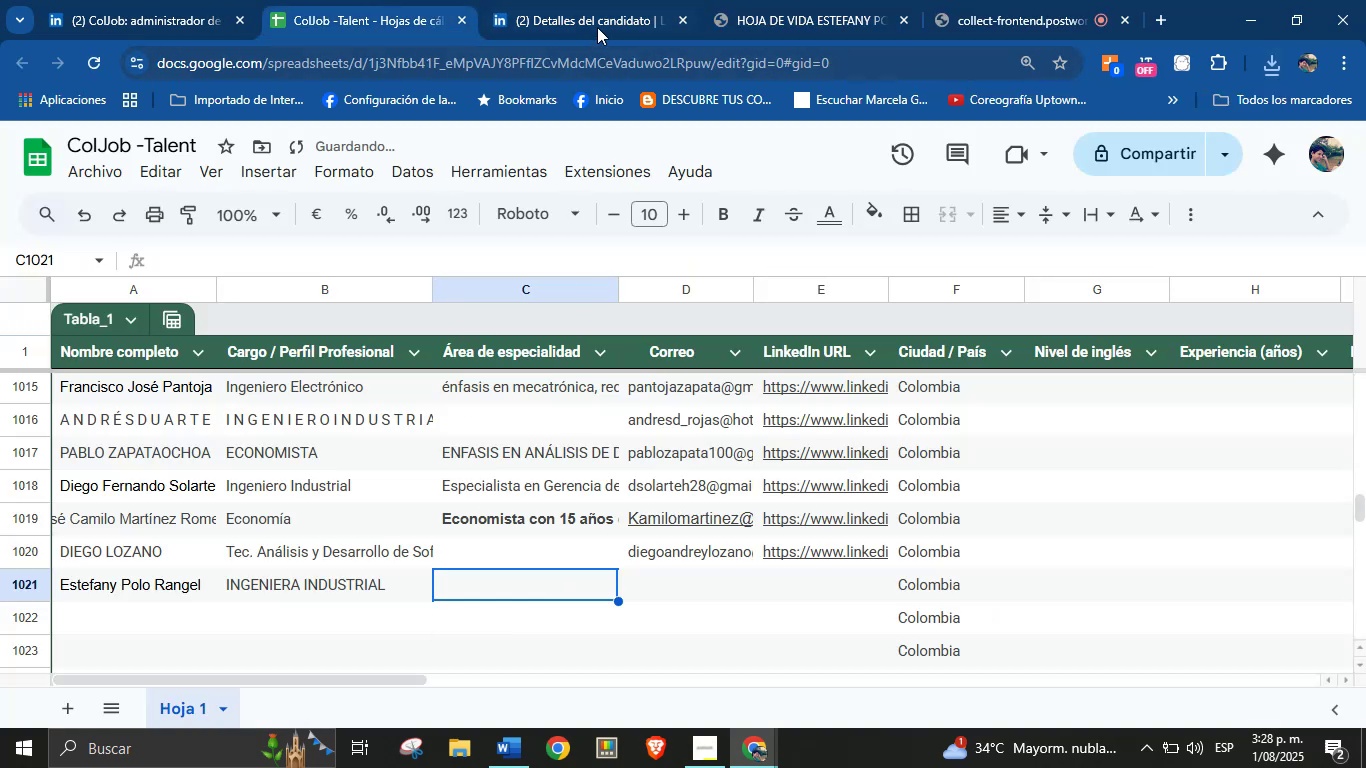 
left_click([762, 0])
 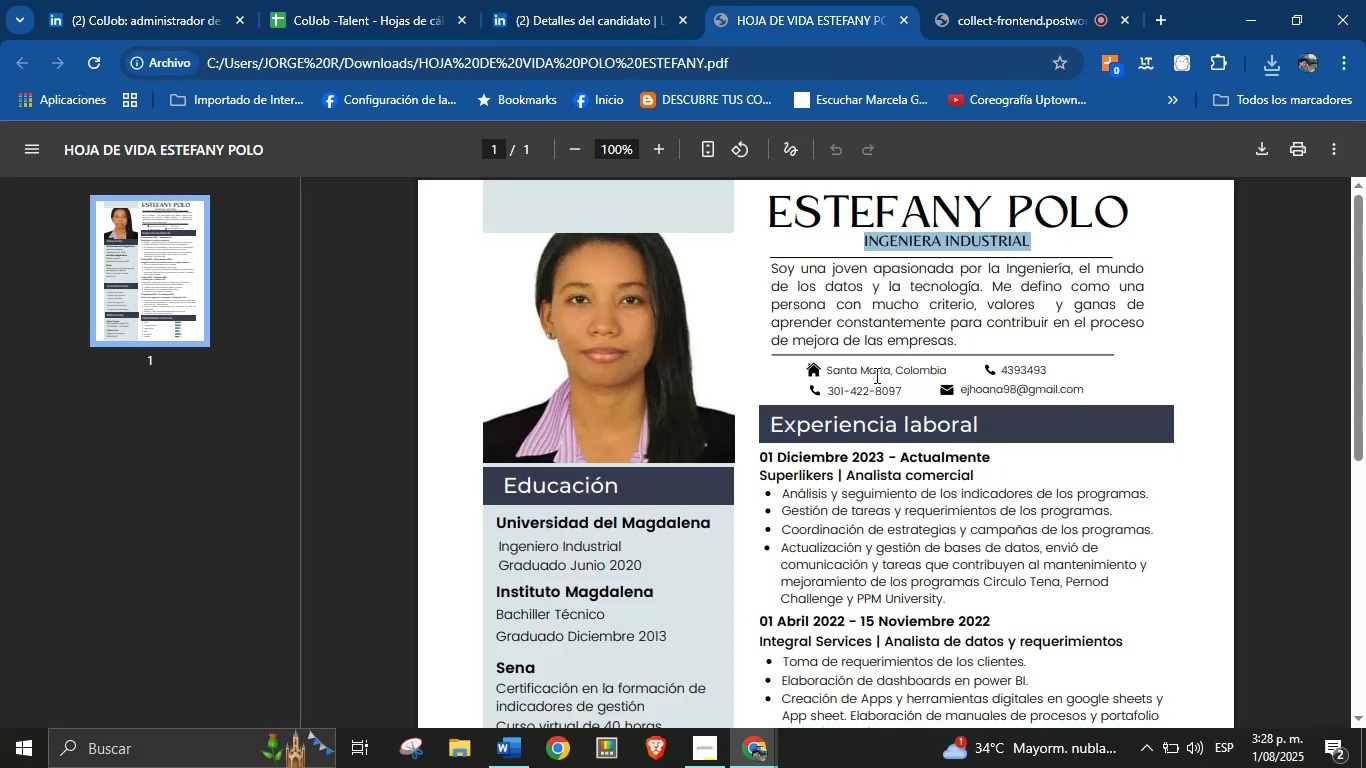 
left_click([885, 366])
 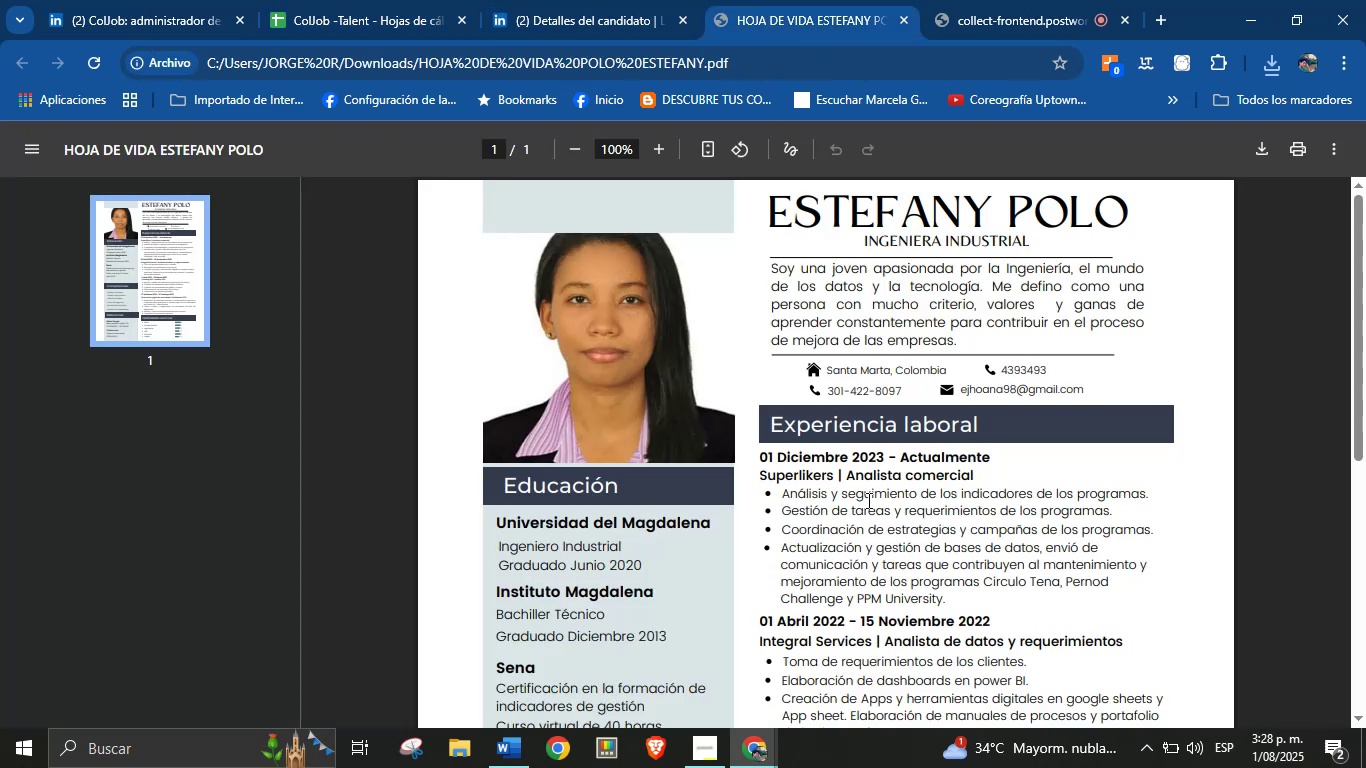 
scroll: coordinate [794, 484], scroll_direction: down, amount: 10.0
 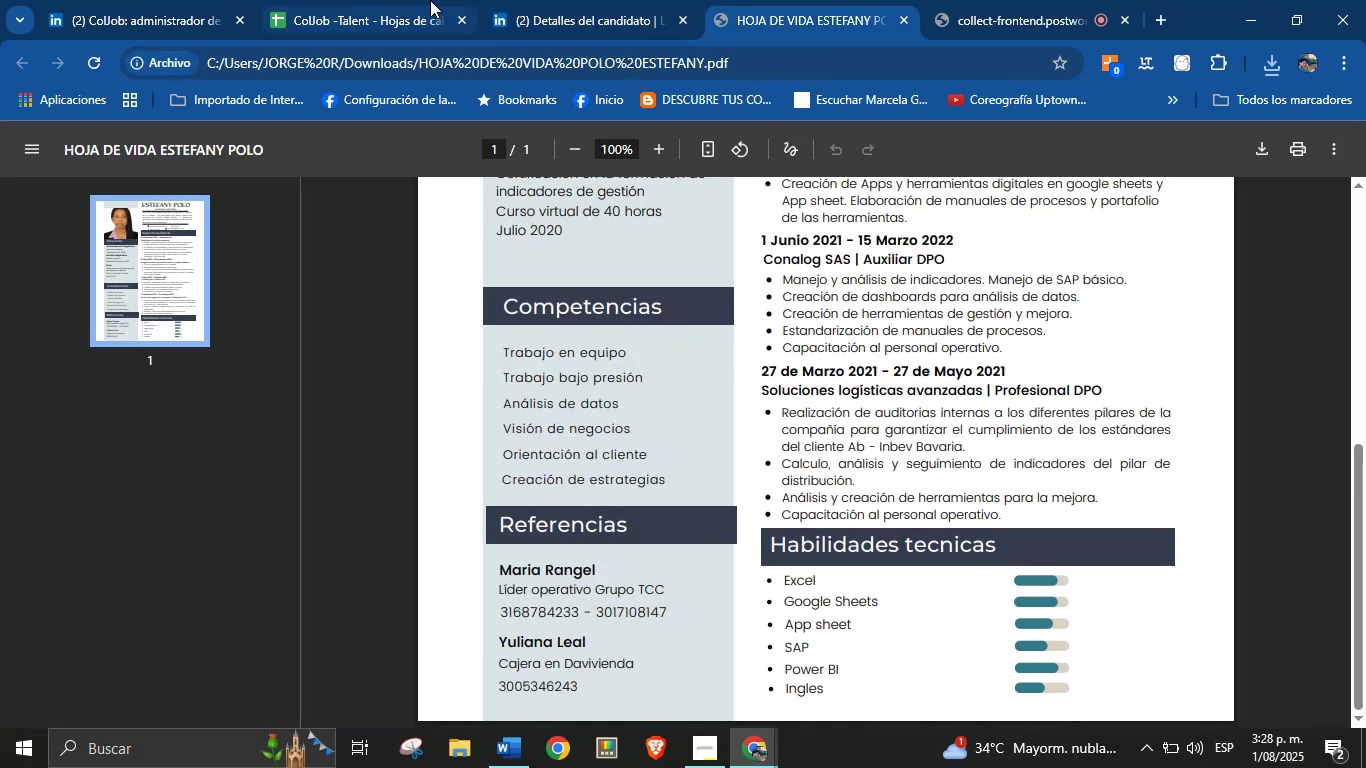 
left_click([521, 0])
 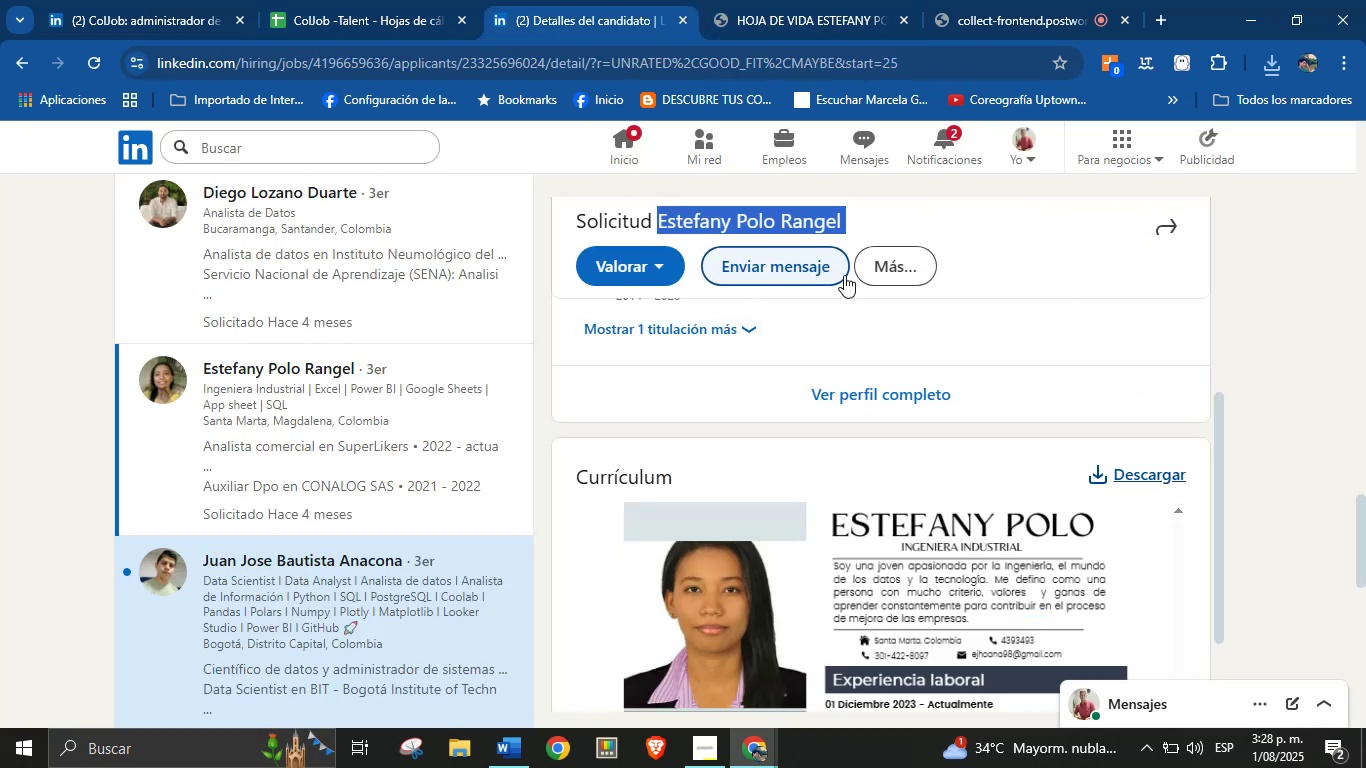 
left_click([900, 275])
 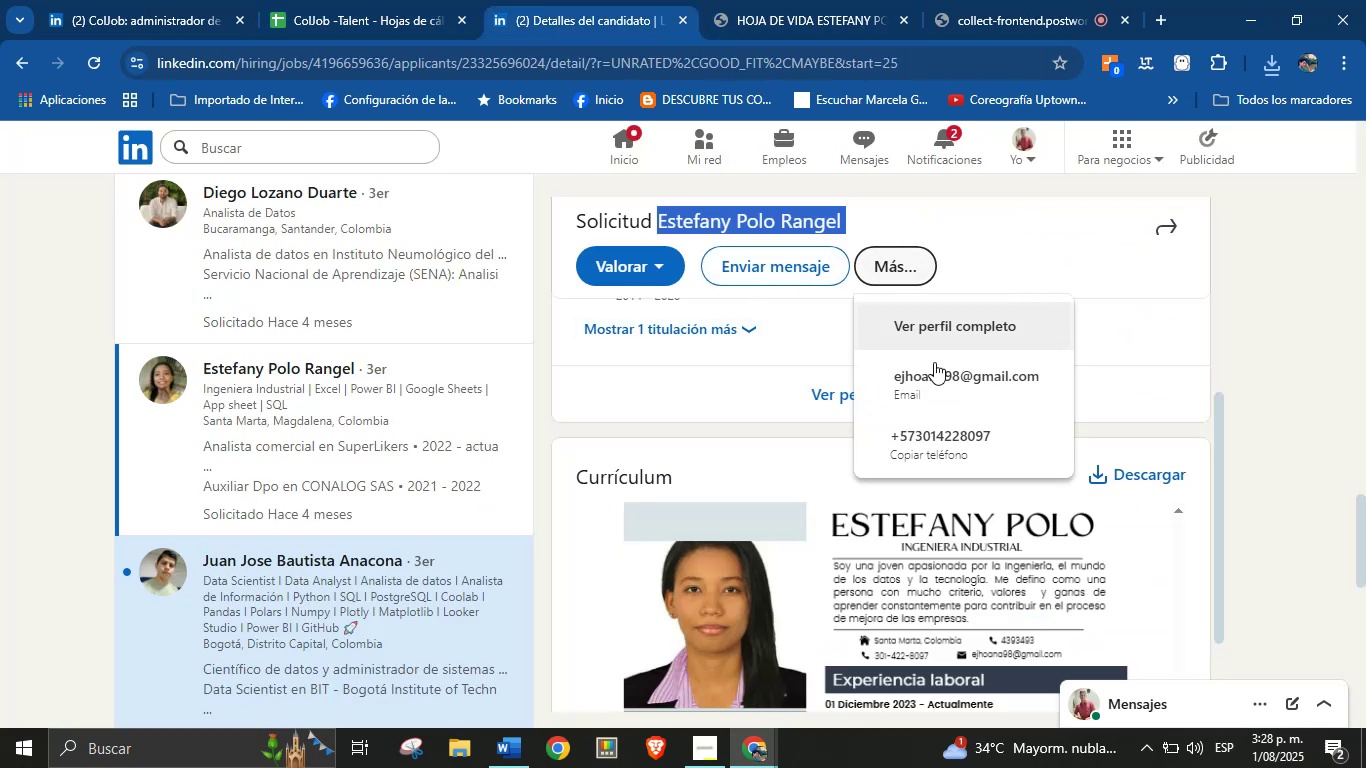 
right_click([938, 373])
 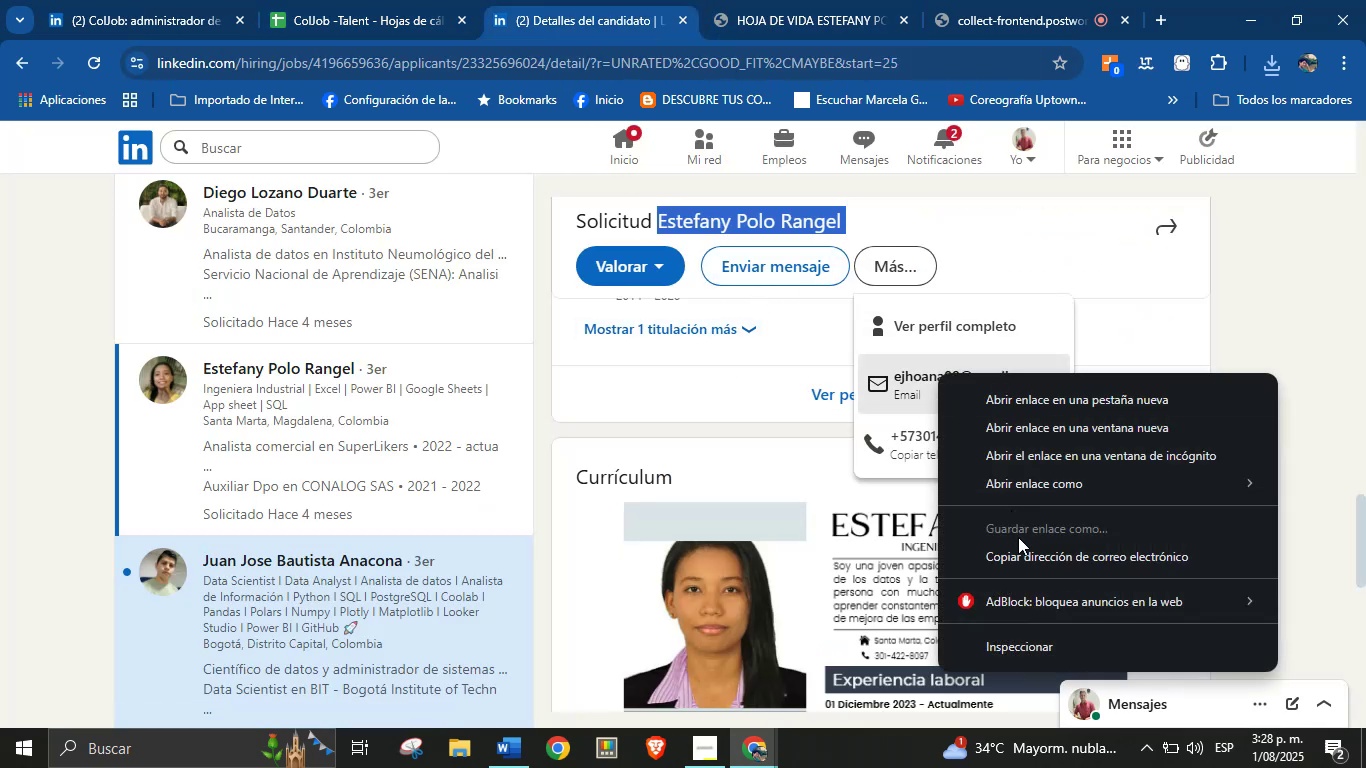 
left_click([1018, 550])
 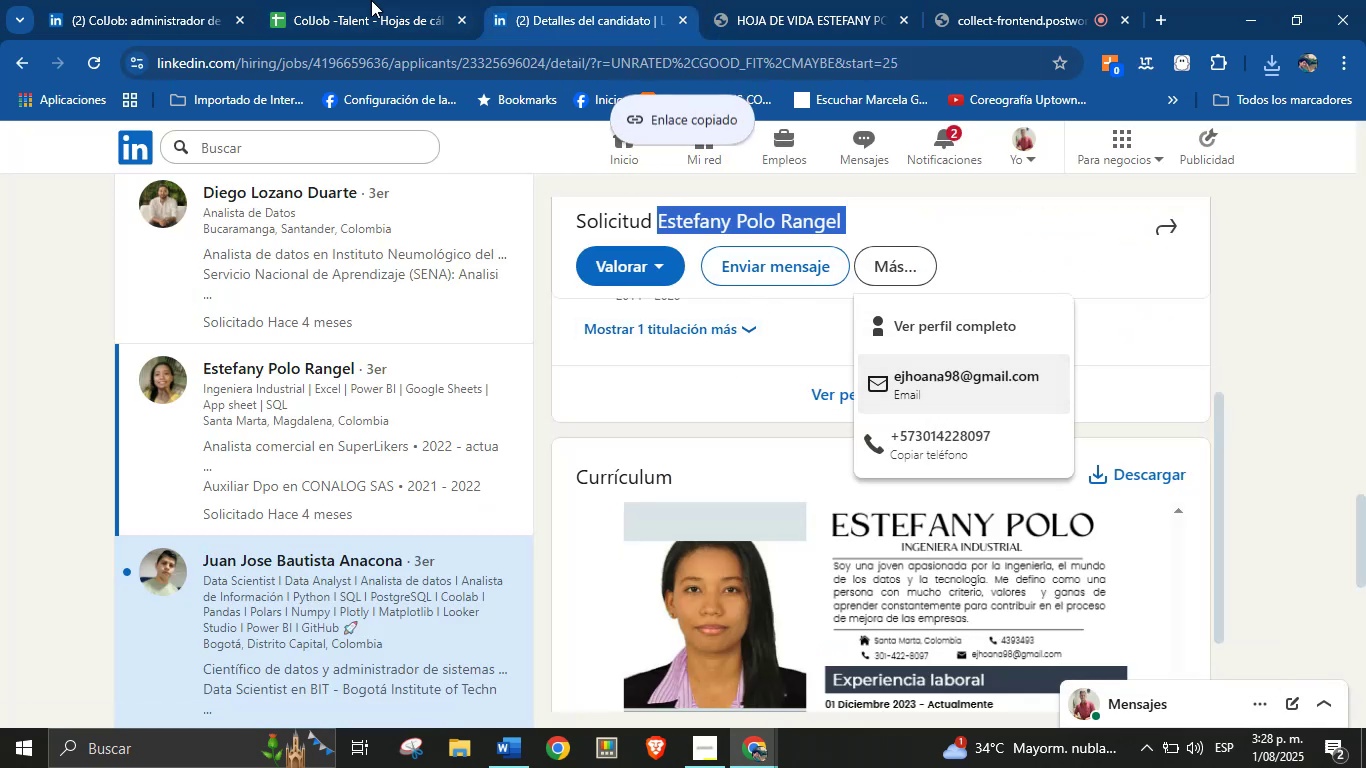 
left_click([369, 0])
 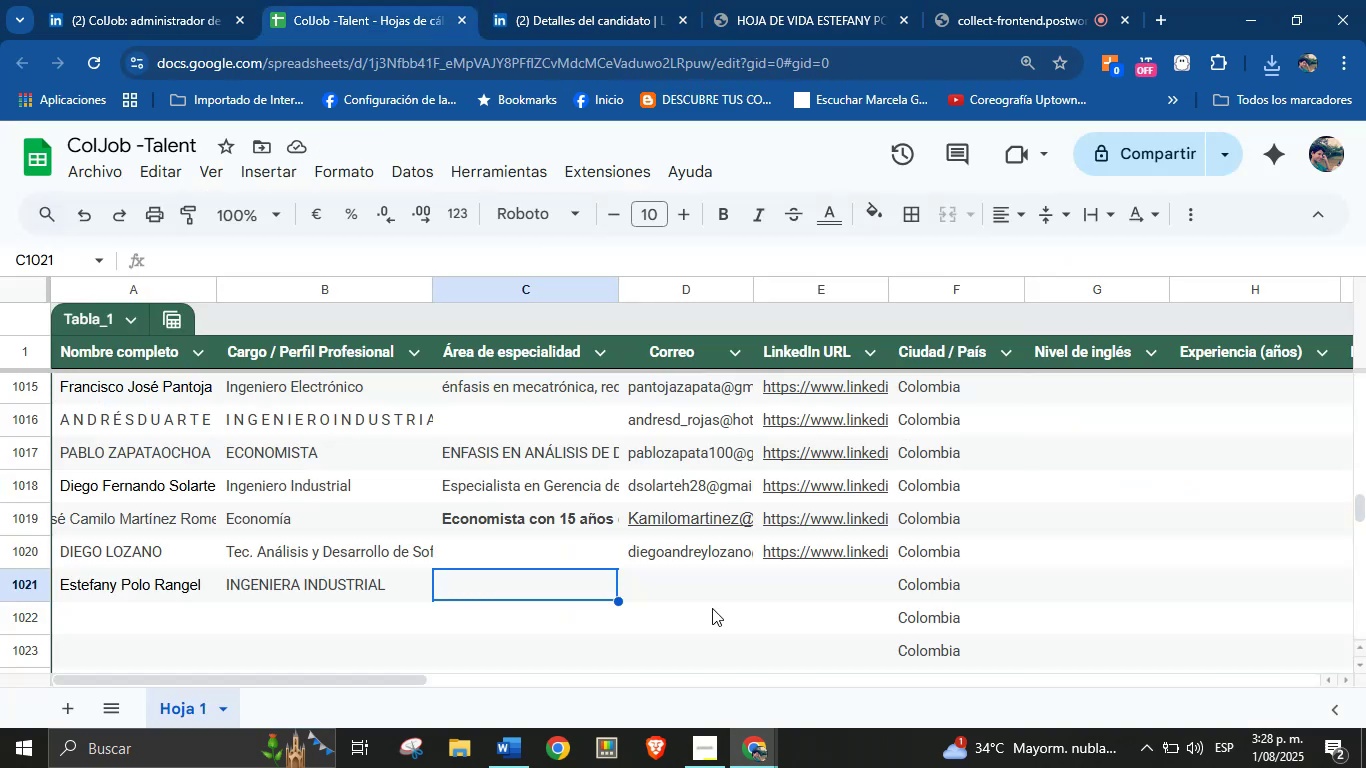 
left_click([714, 581])
 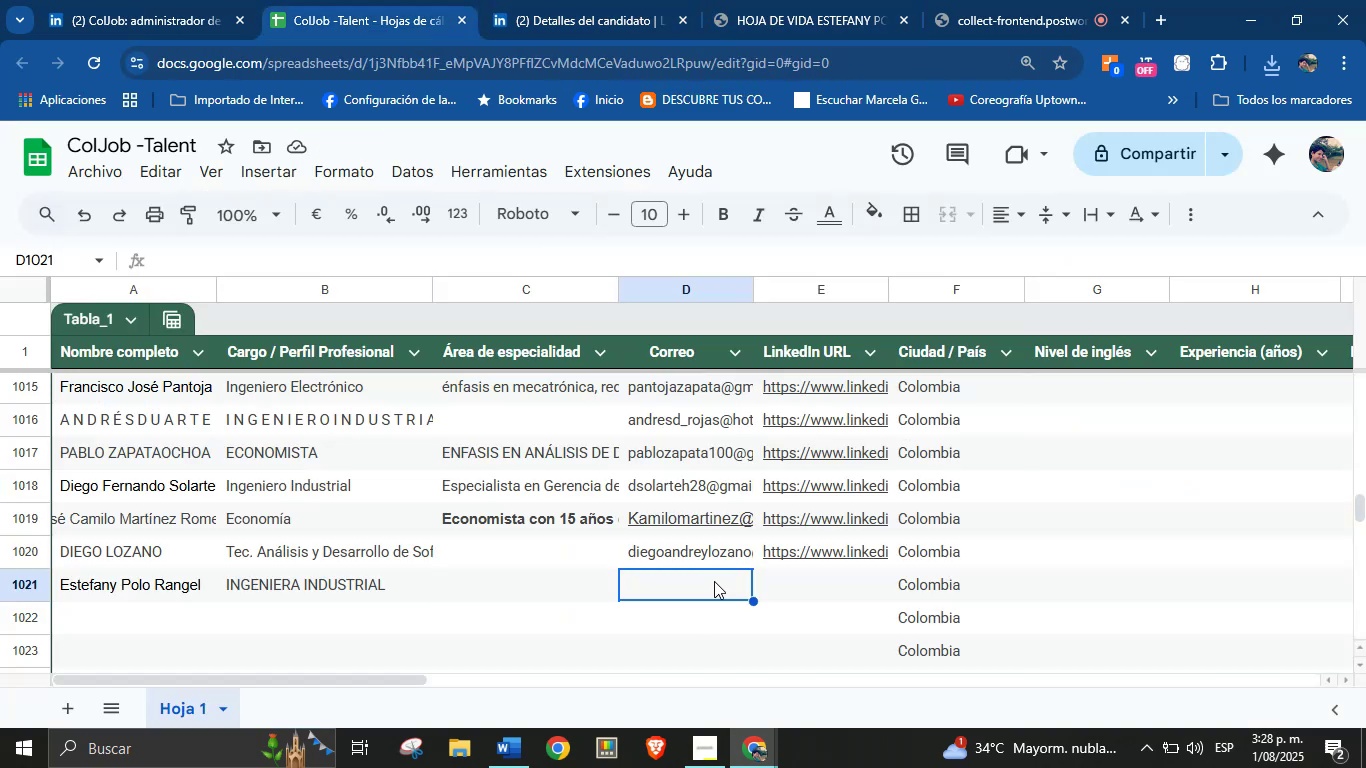 
key(Control+V)
 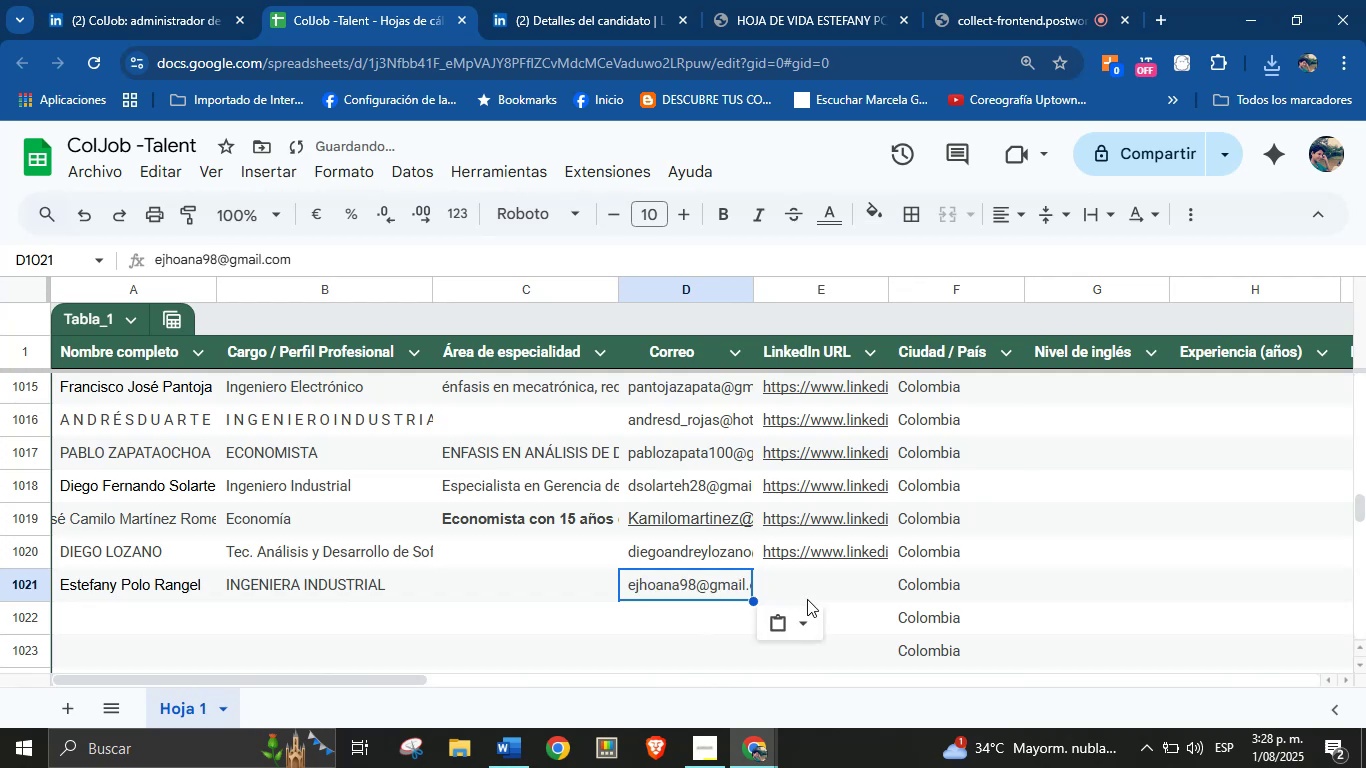 
left_click([807, 599])
 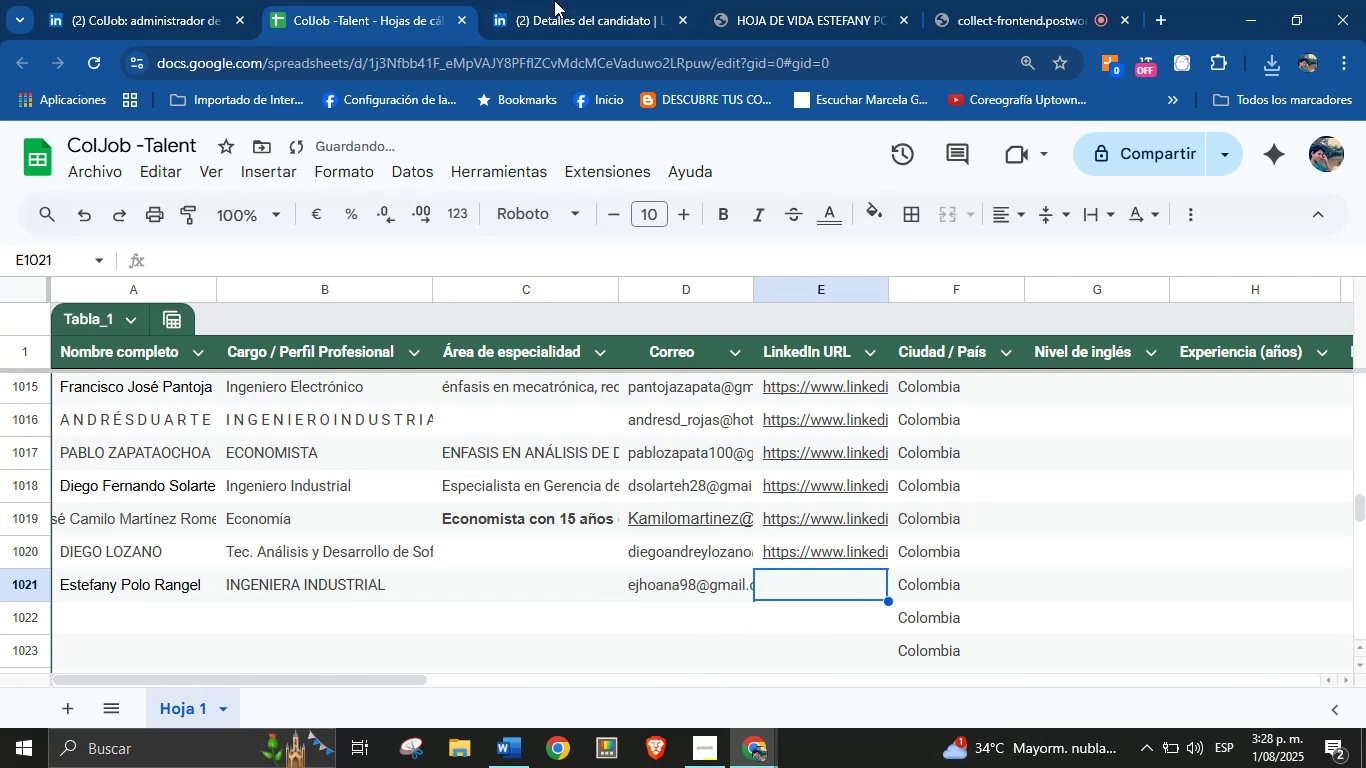 
left_click([554, 0])
 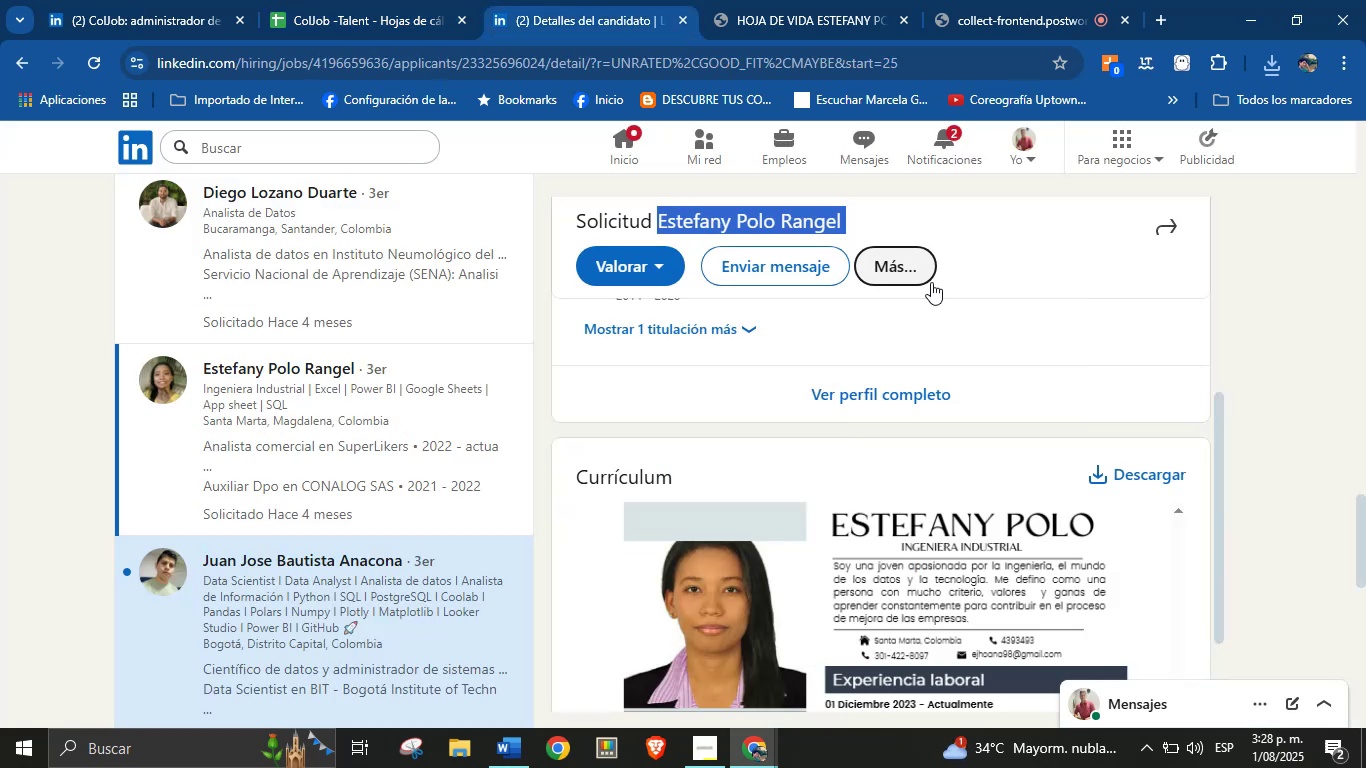 
left_click([905, 269])
 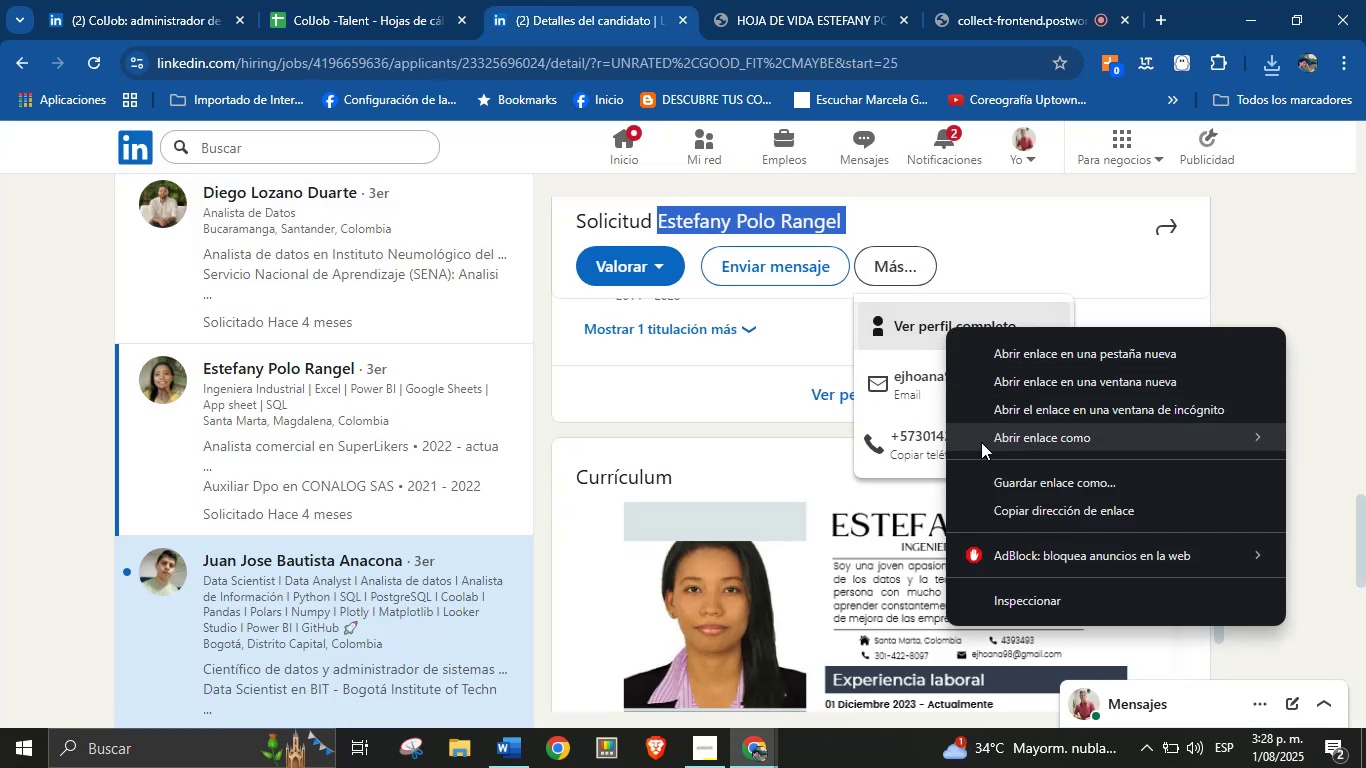 
left_click([1018, 515])
 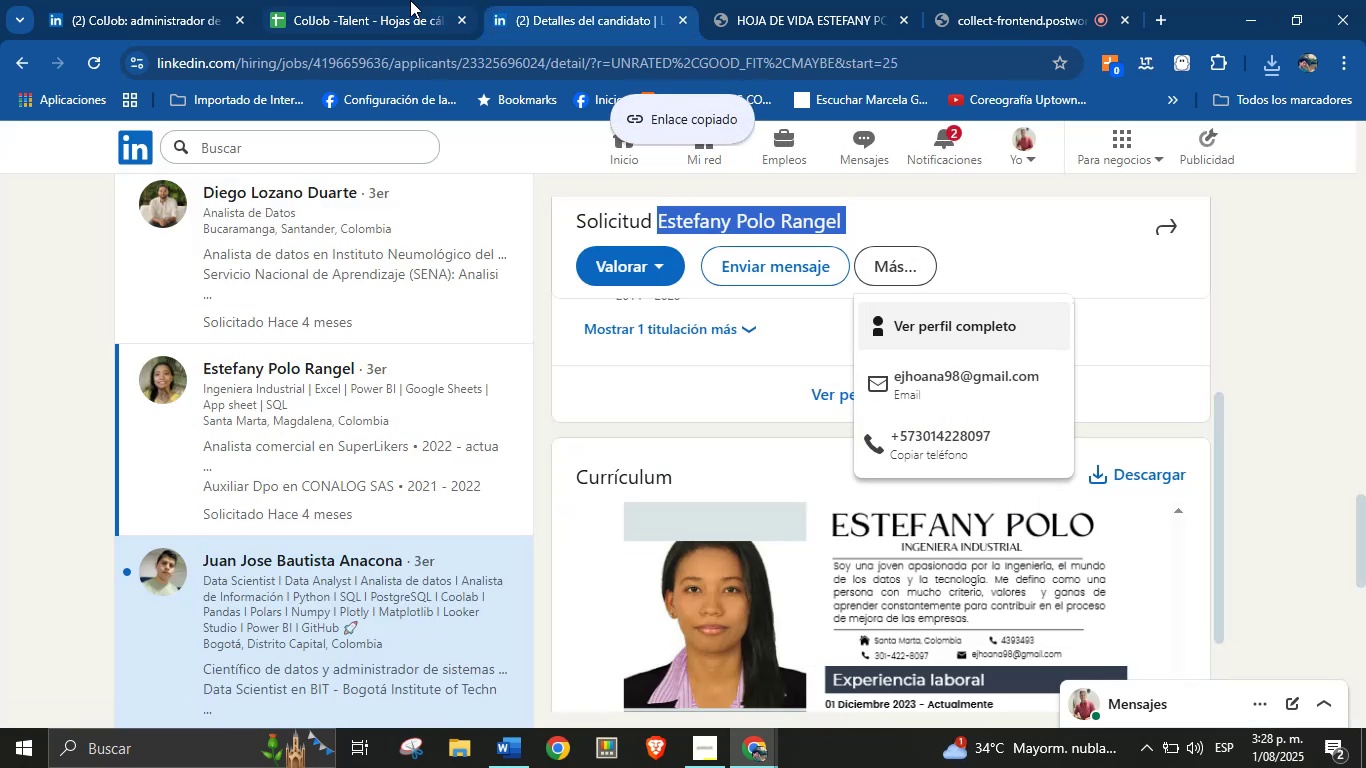 
left_click([403, 0])
 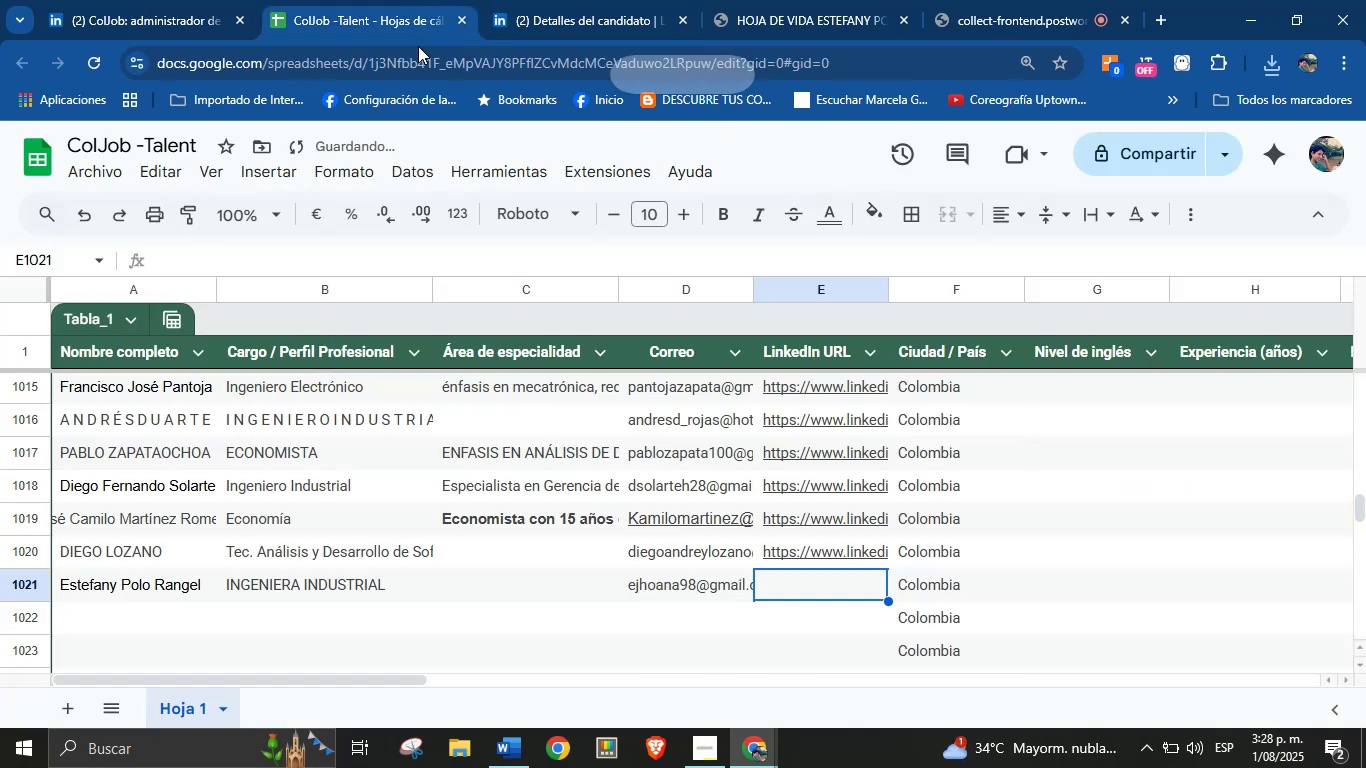 
key(Control+V)
 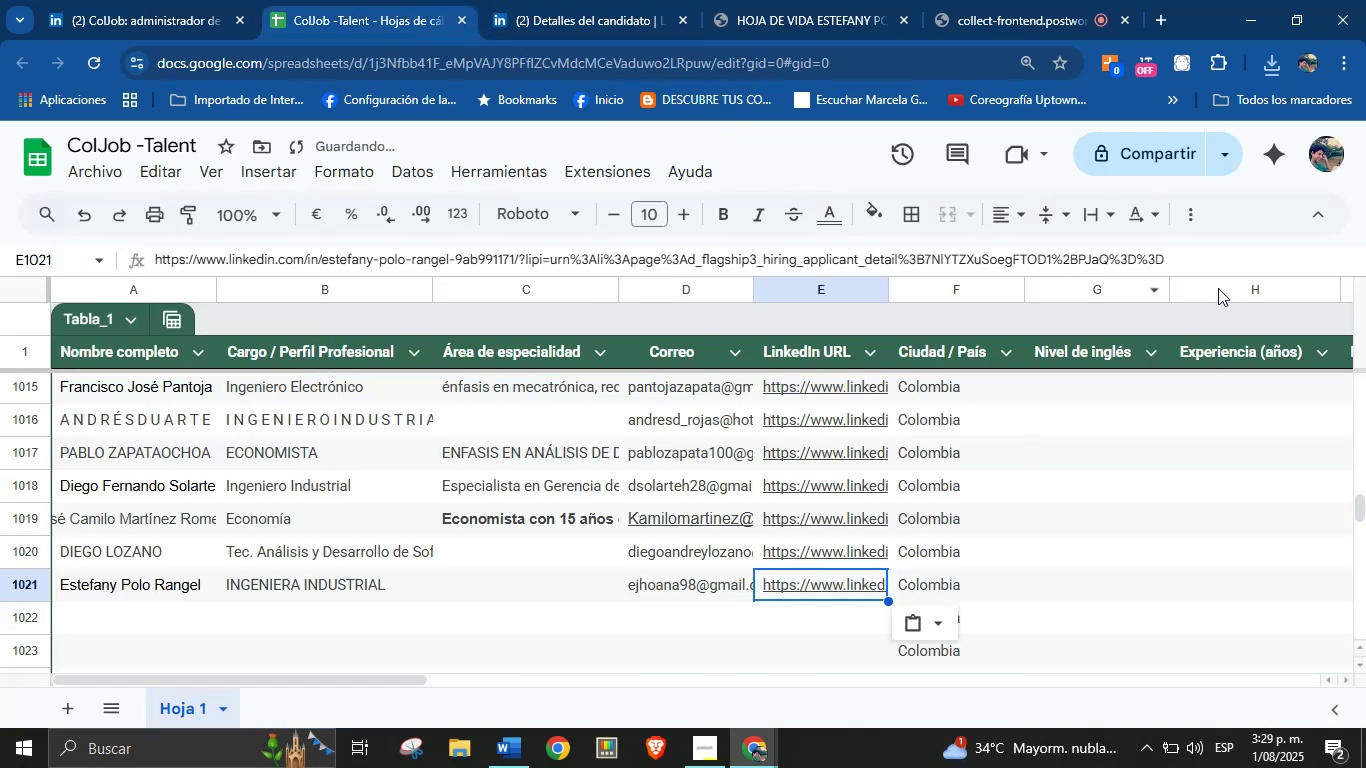 
left_click_drag(start_coordinate=[1201, 264], to_coordinate=[523, 257])
 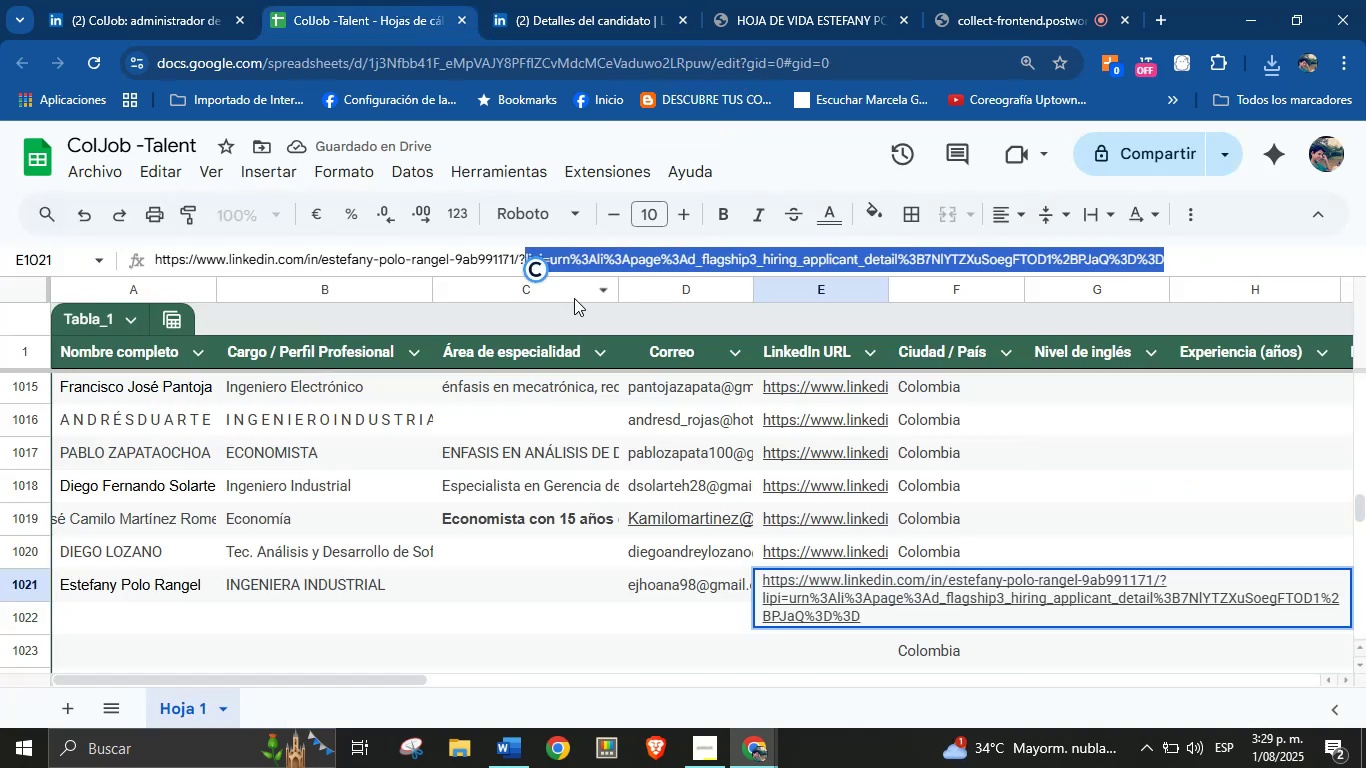 
key(Backspace)
 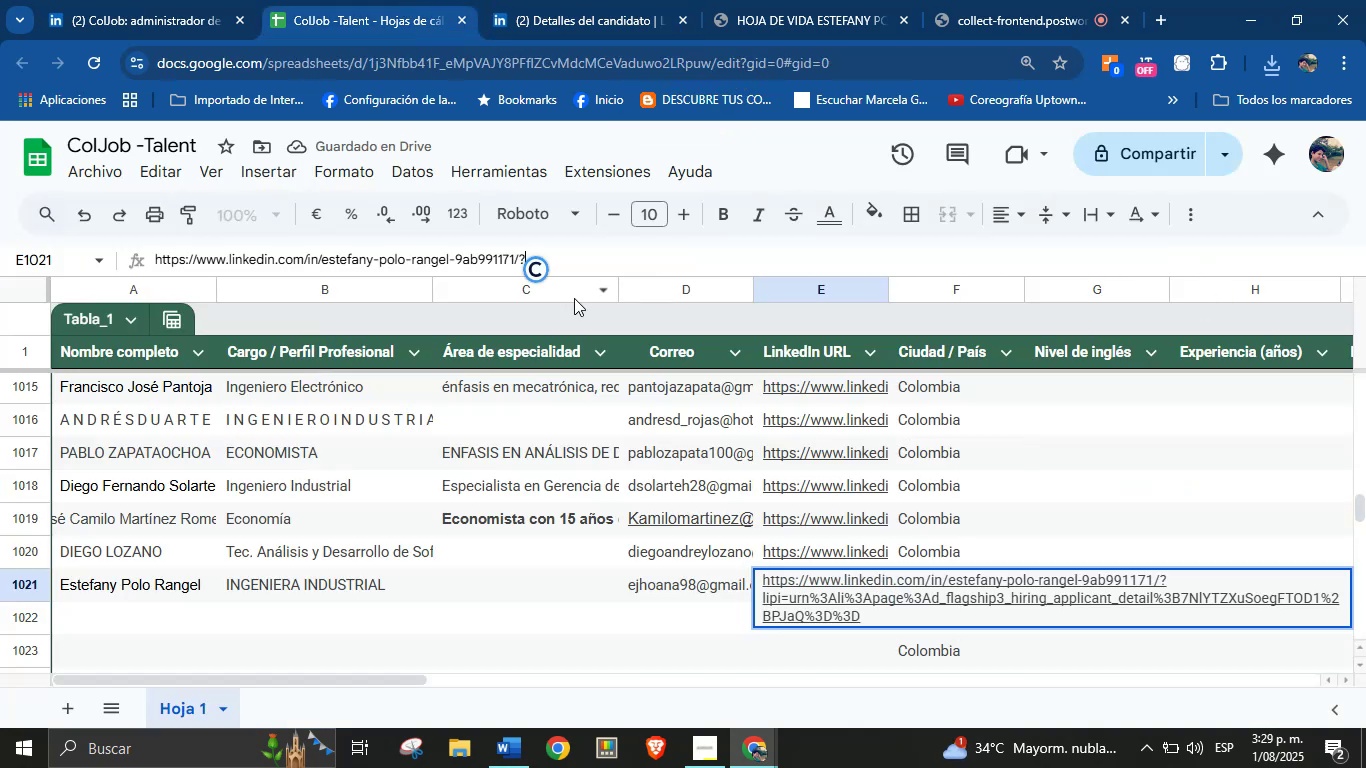 
key(Enter)
 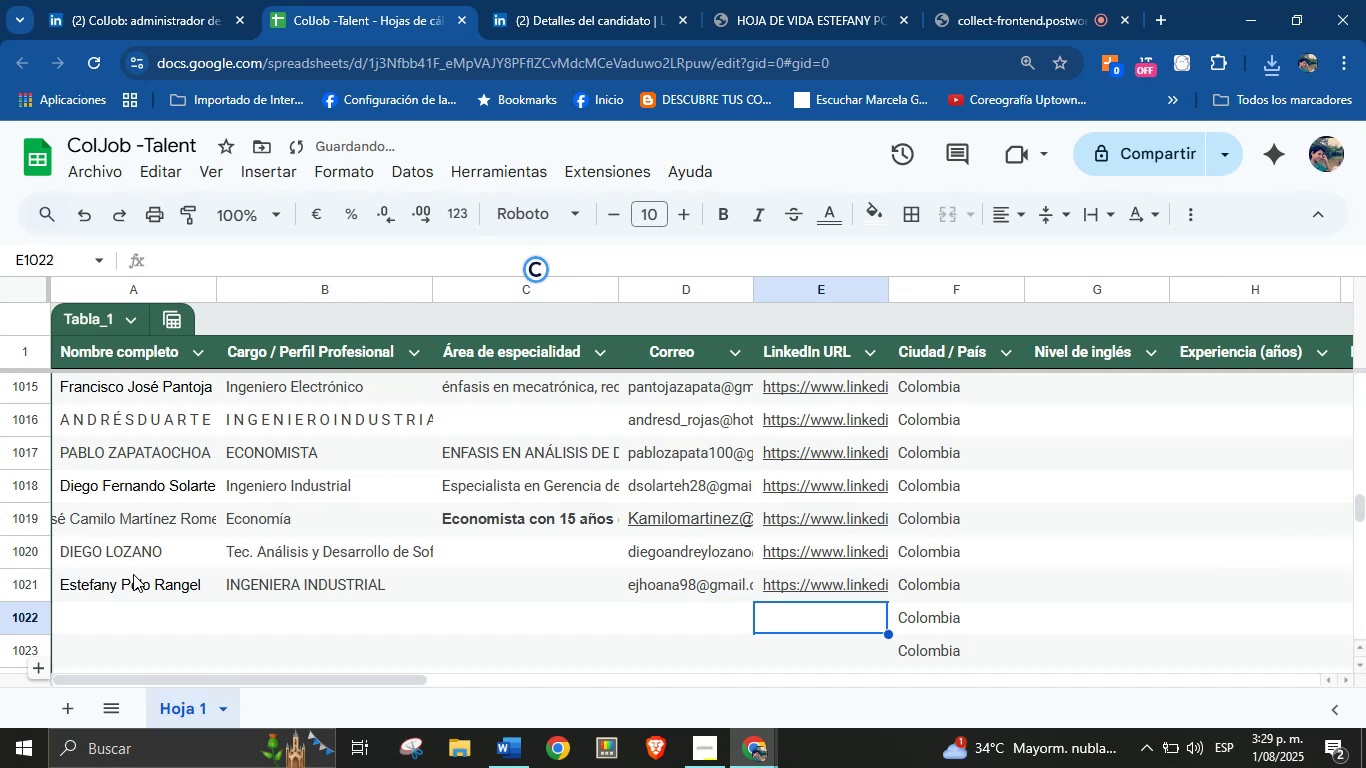 
left_click([135, 622])
 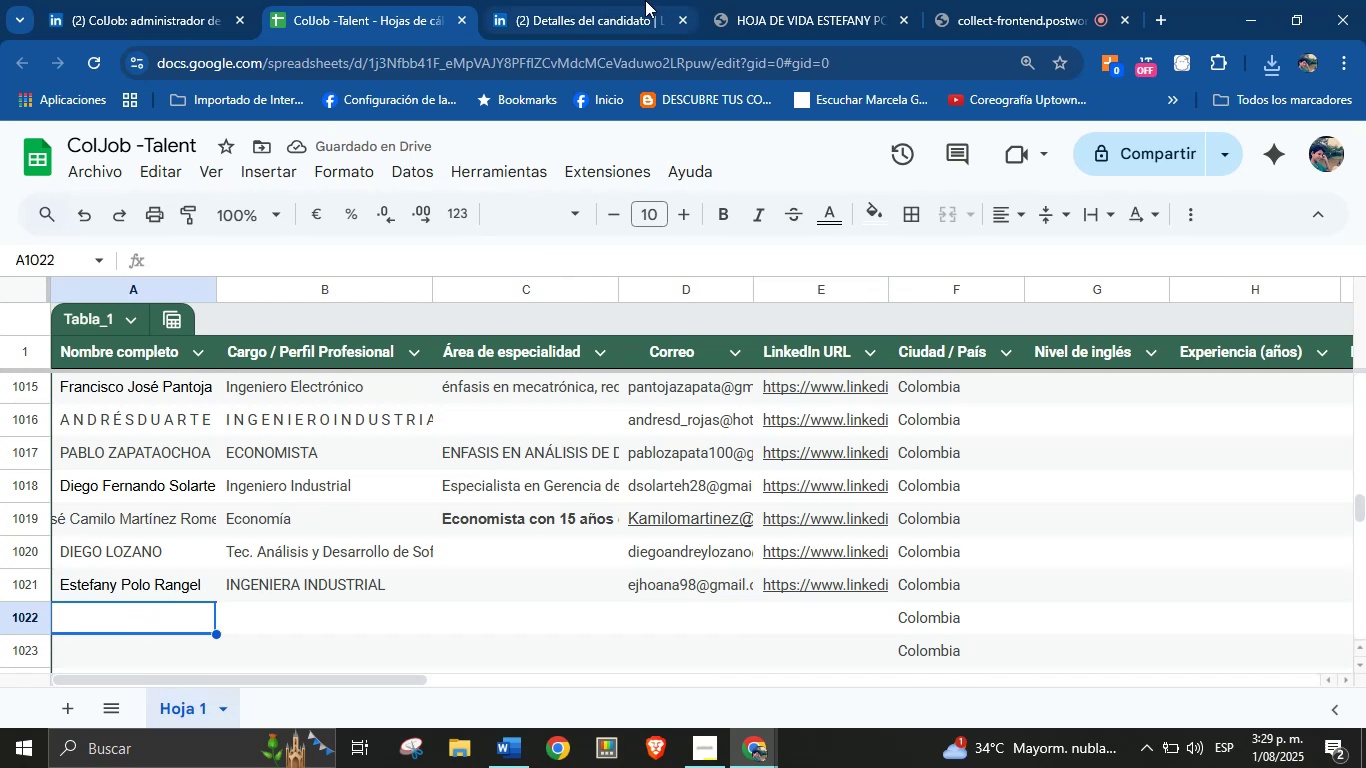 
left_click([592, 0])
 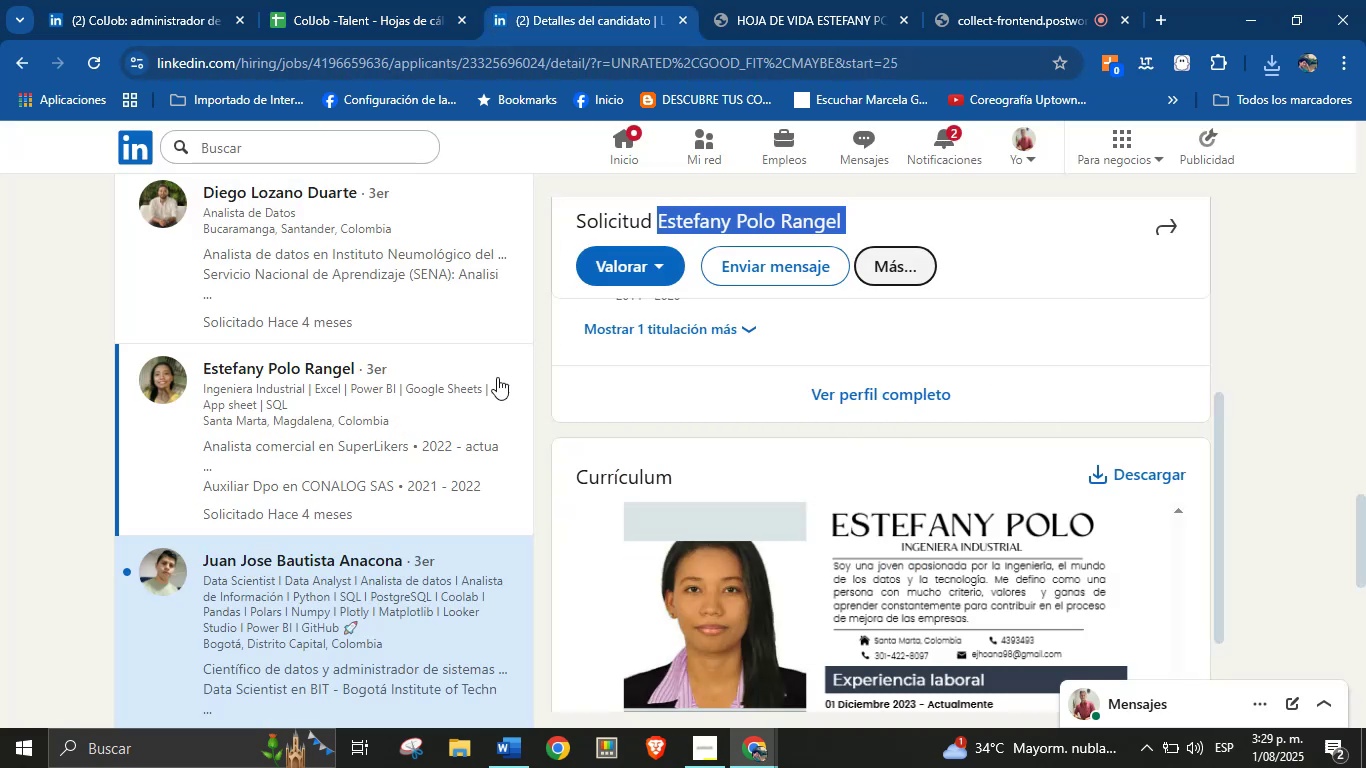 
scroll: coordinate [320, 419], scroll_direction: down, amount: 2.0
 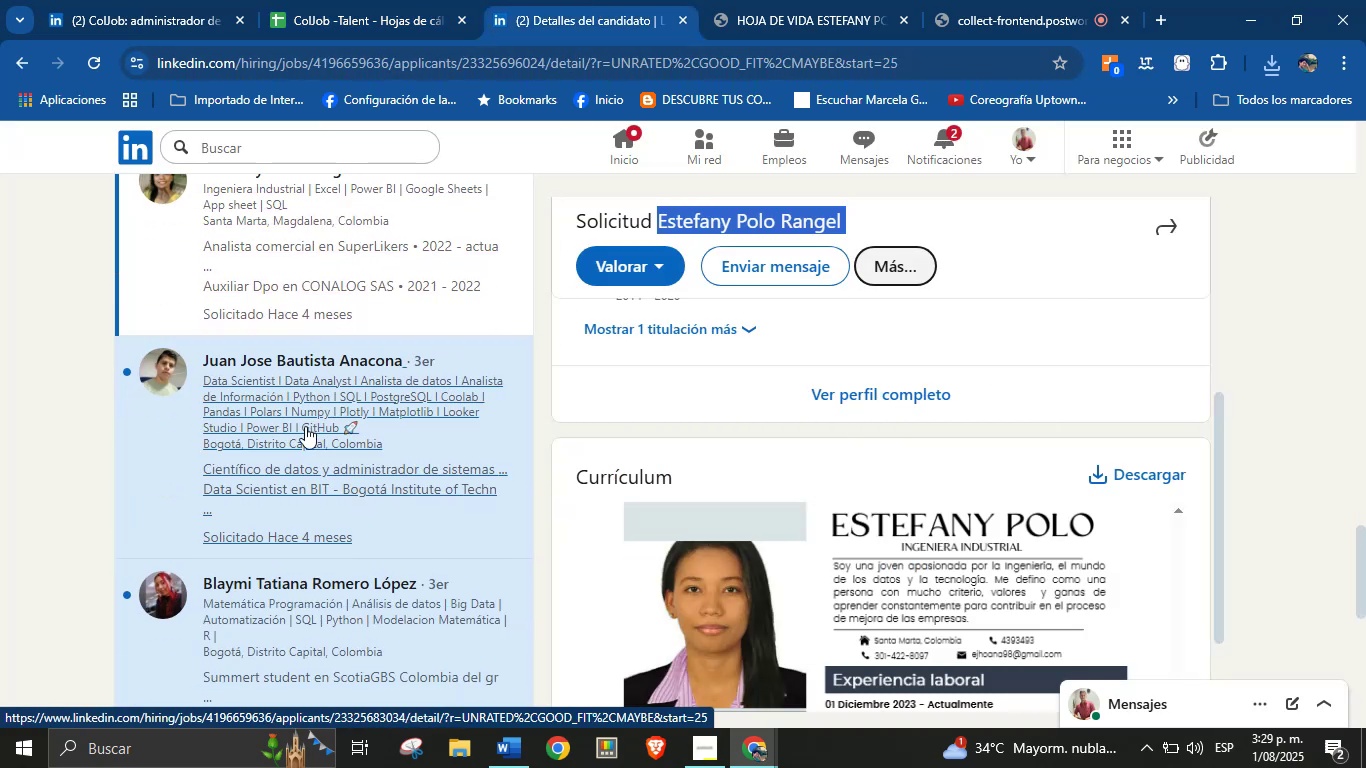 
left_click([305, 426])
 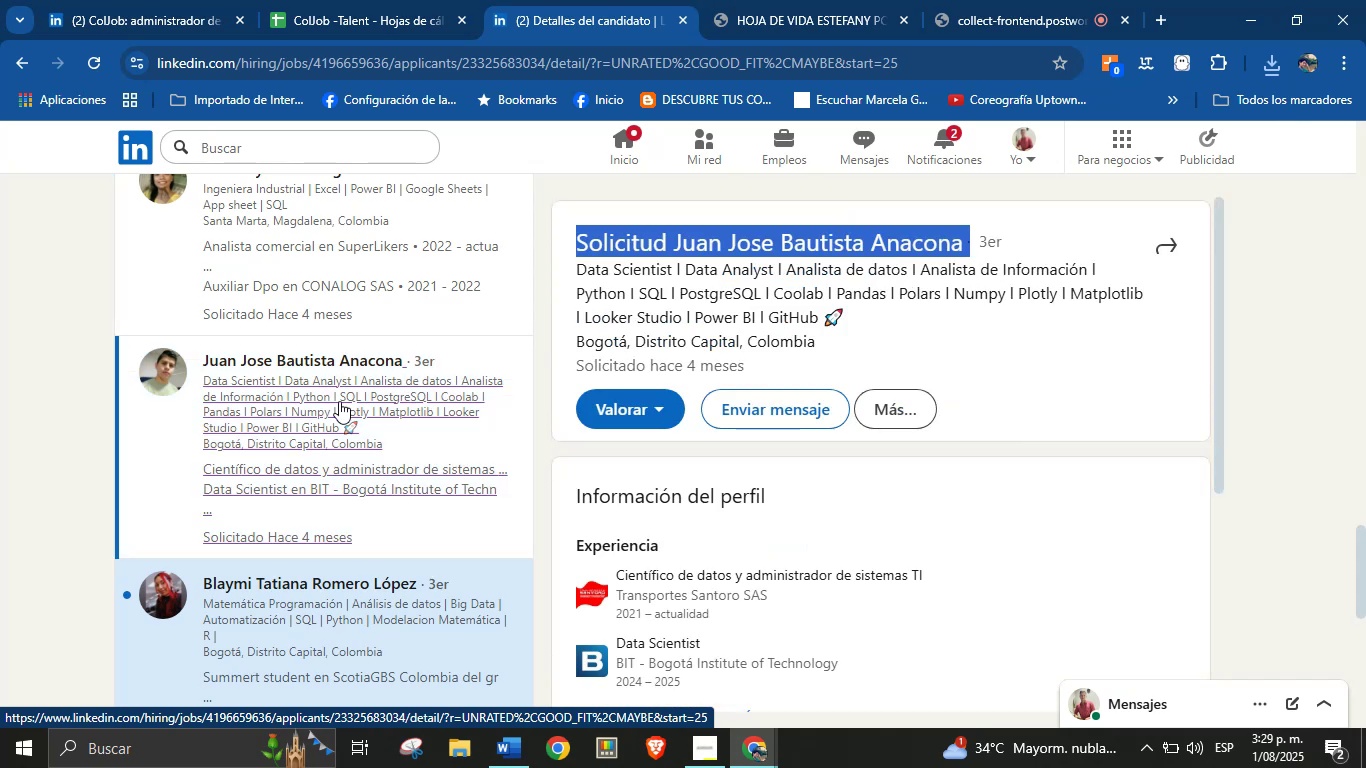 
left_click([623, 265])
 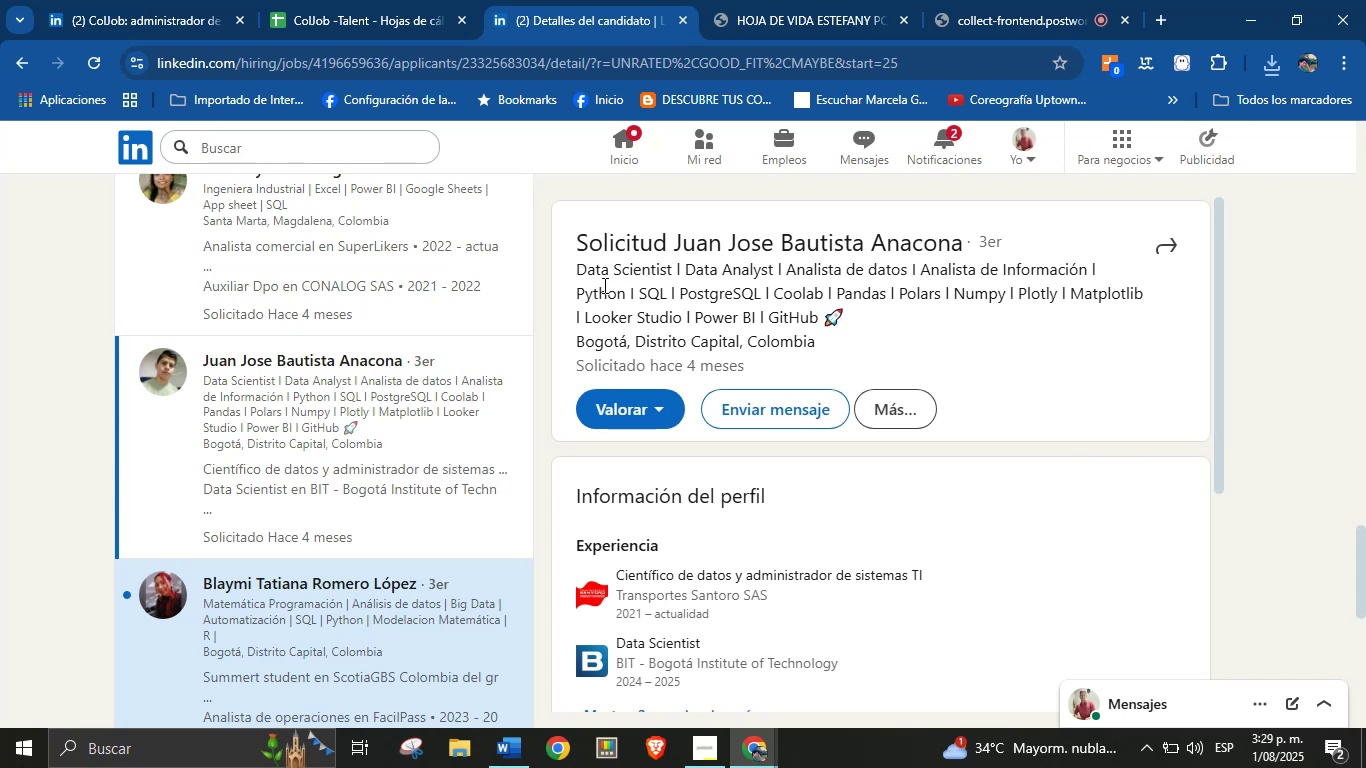 
wait(13.12)
 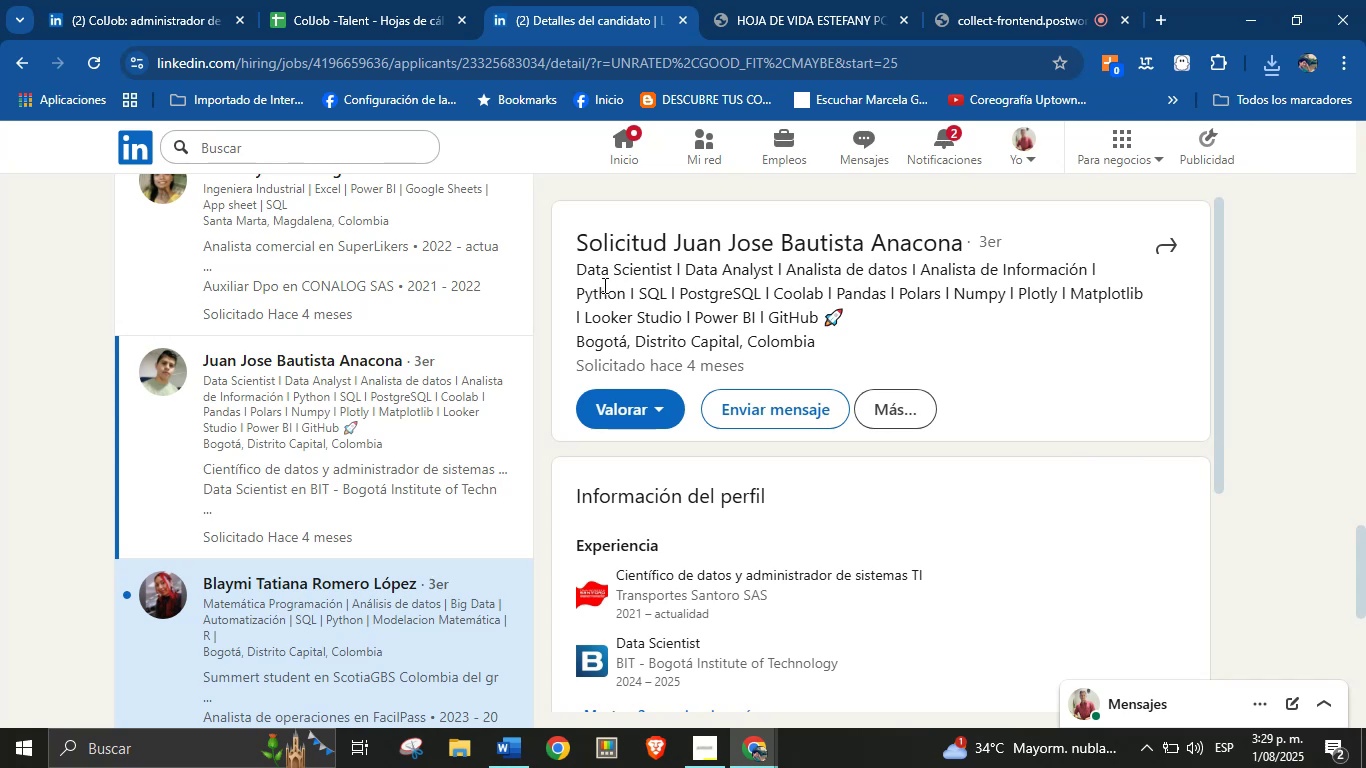 
left_click_drag(start_coordinate=[672, 244], to_coordinate=[958, 242])
 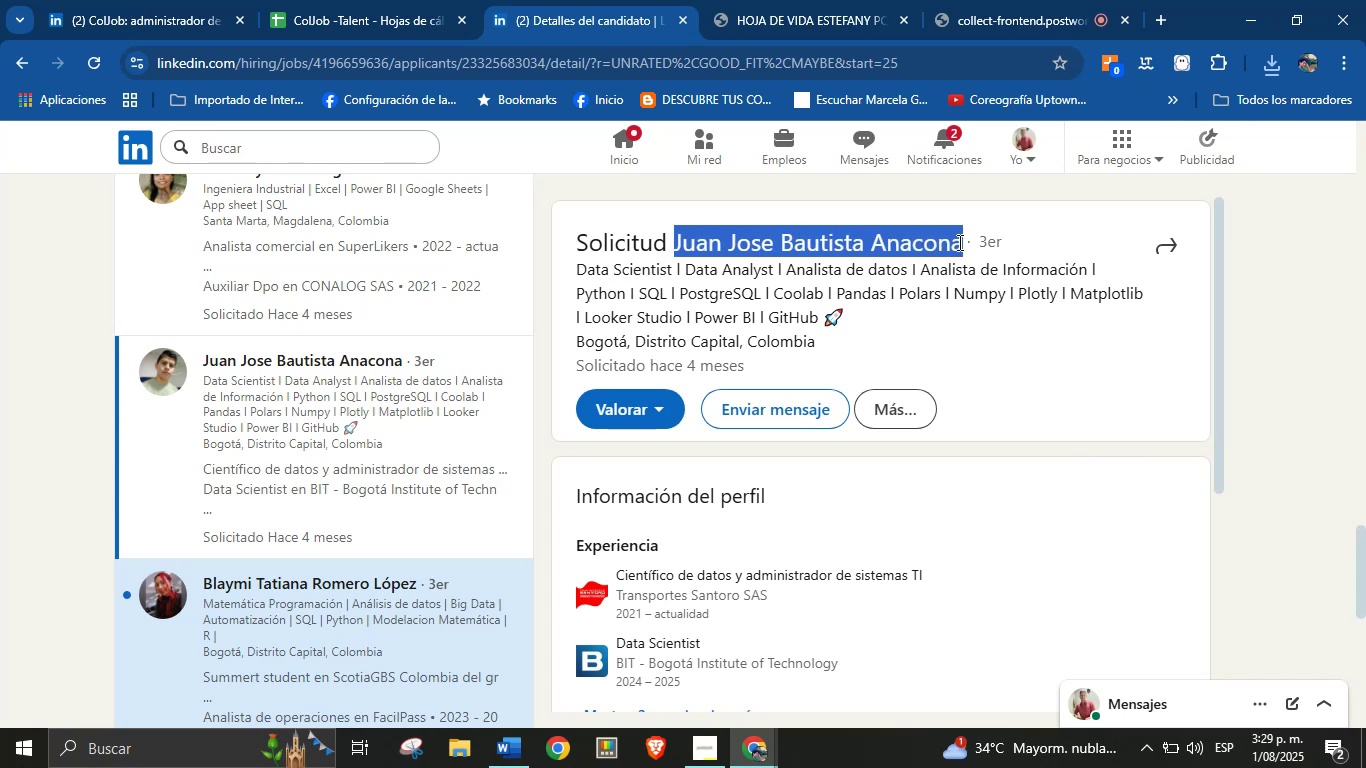 
key(Control+C)
 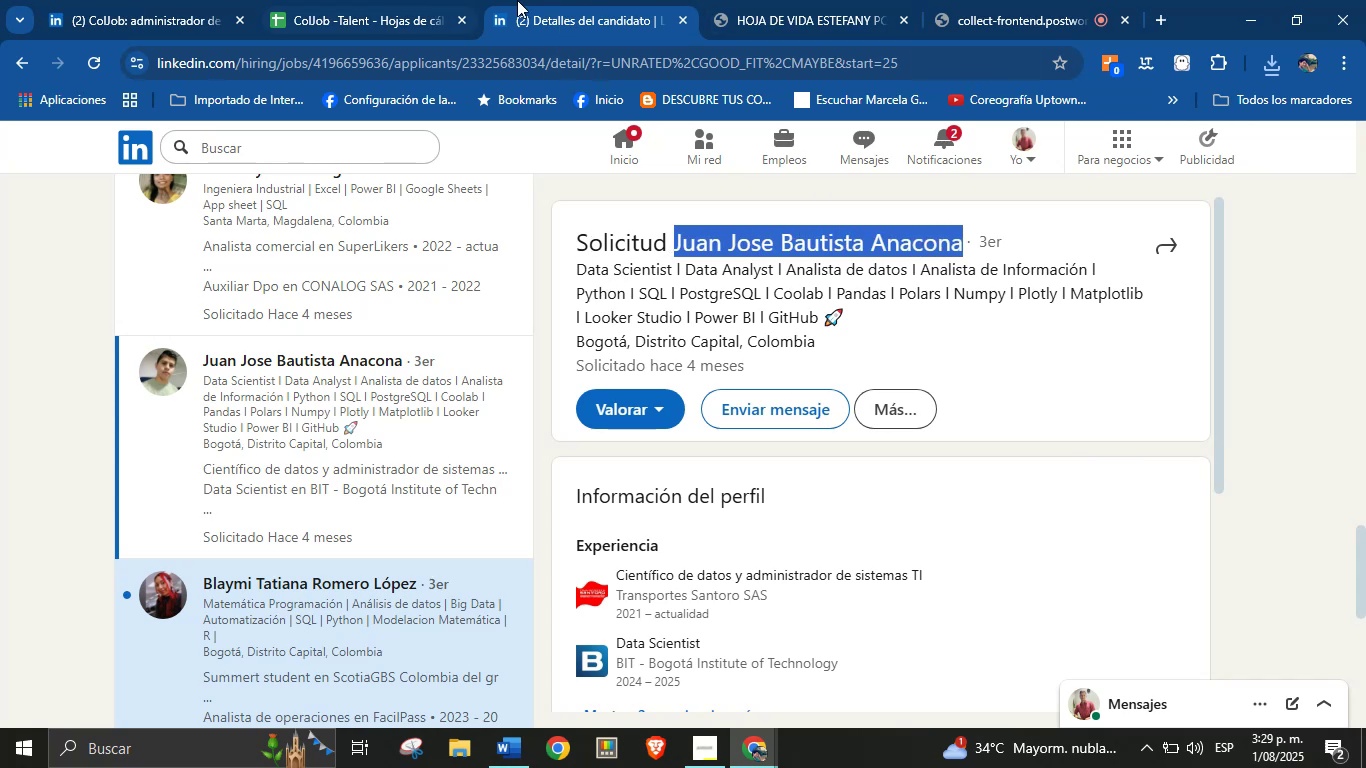 
left_click([818, 0])
 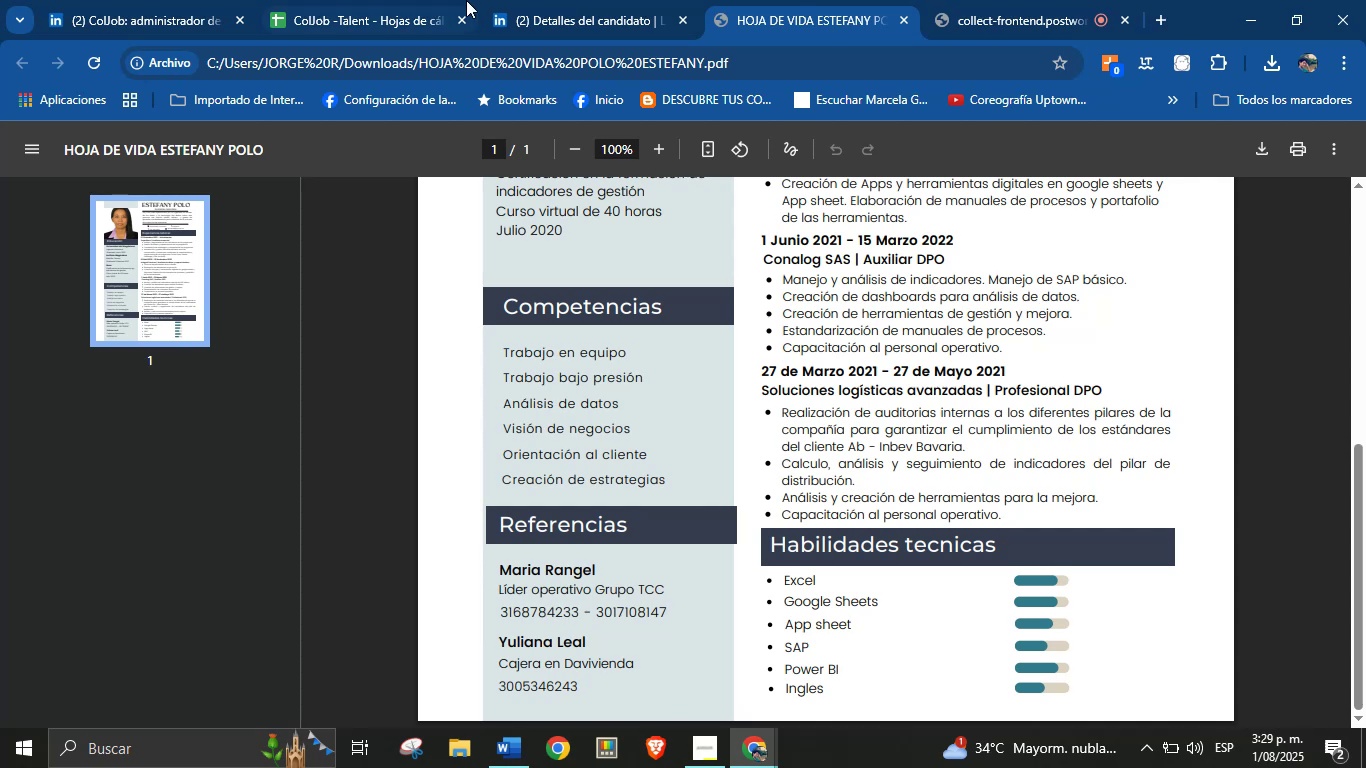 
left_click([379, 0])
 